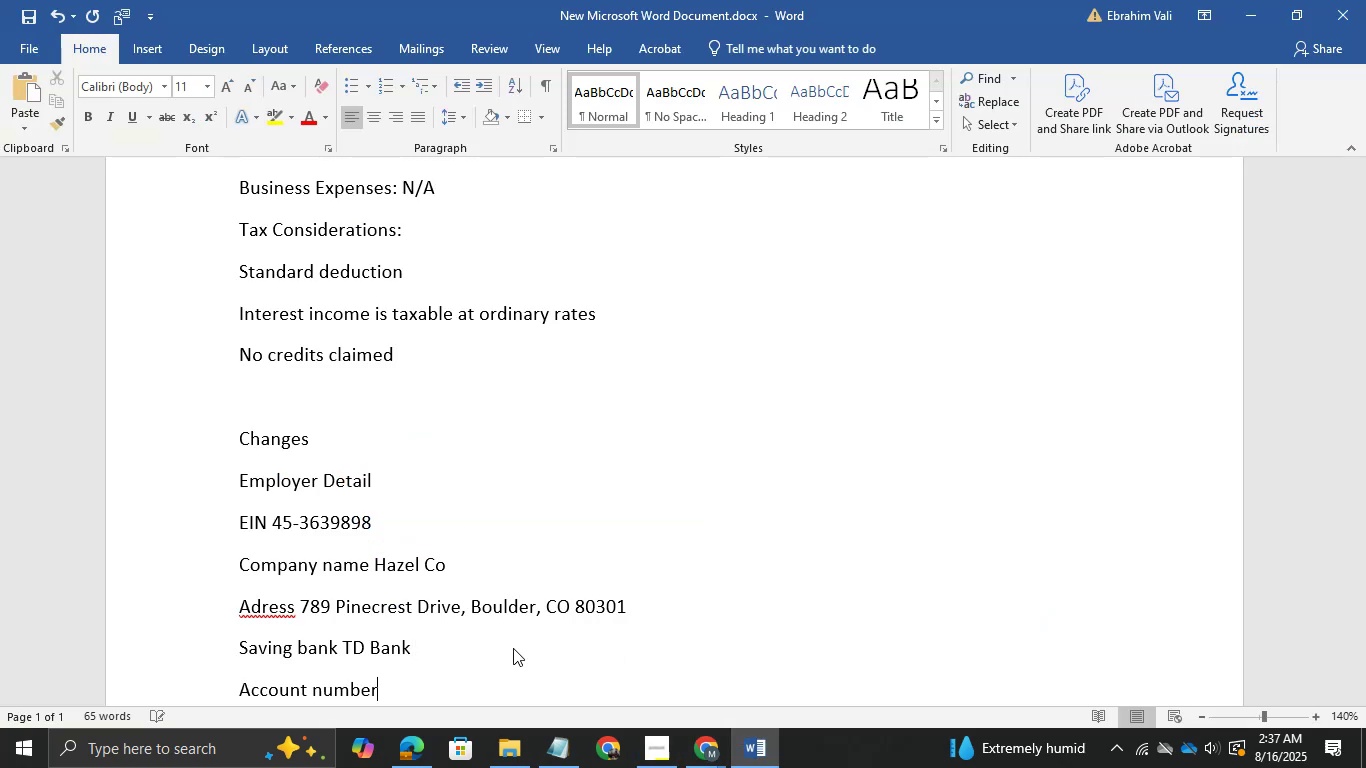 
key(Control+ControlLeft)
 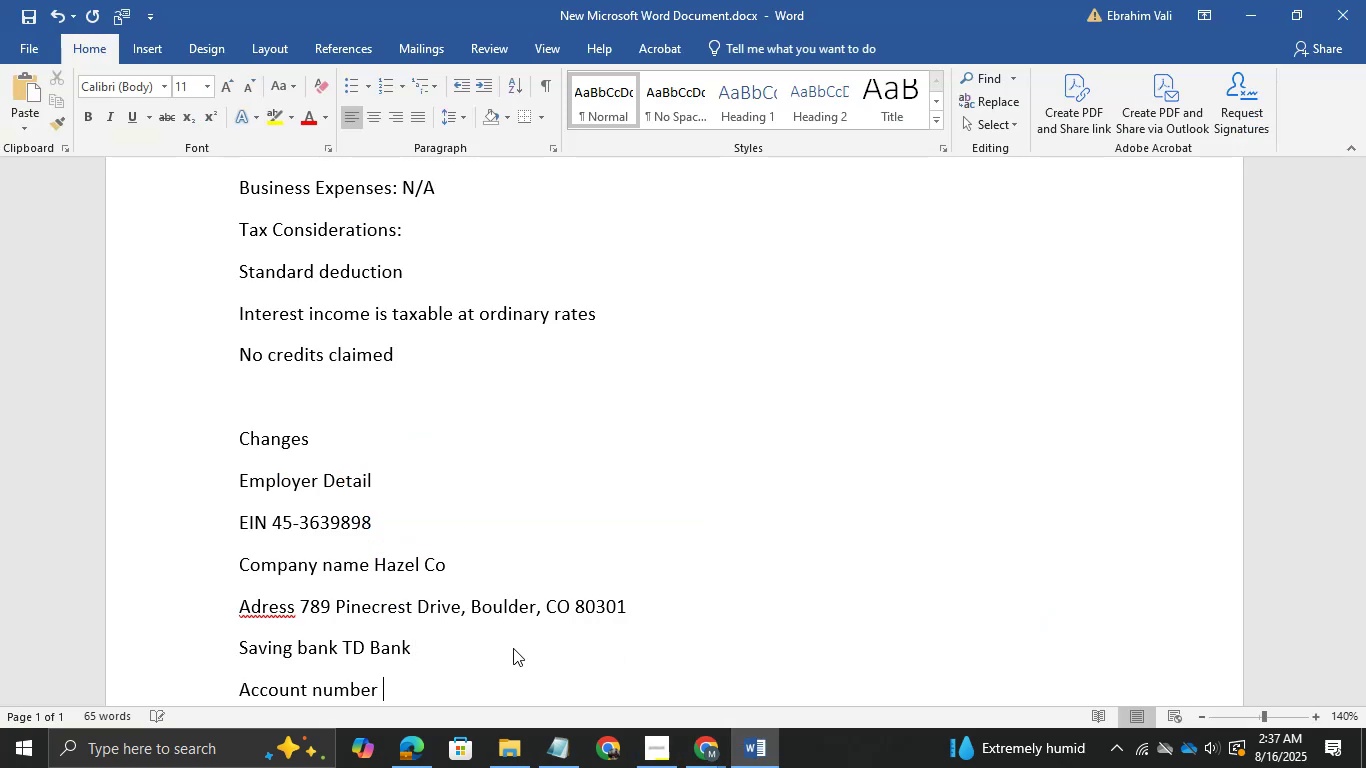 
key(Control+V)
 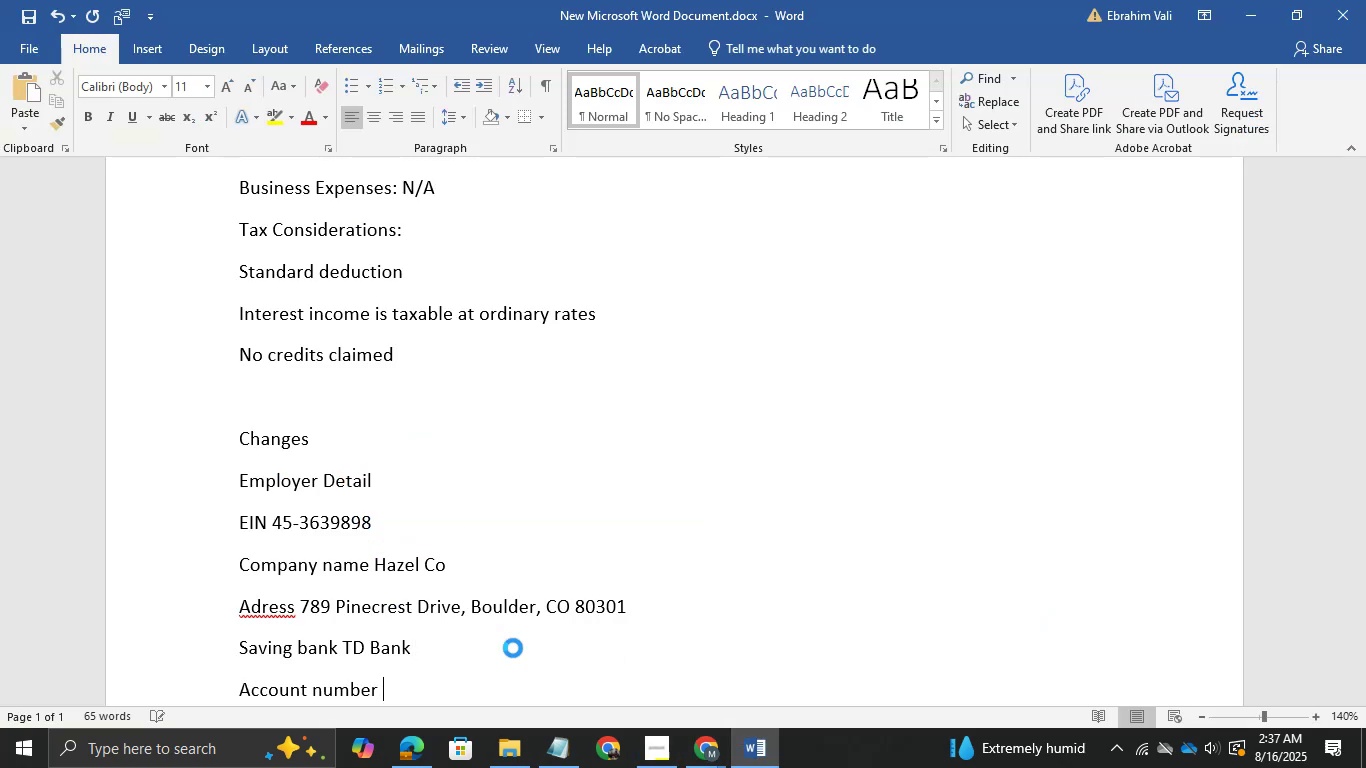 
hold_key(key=AltLeft, duration=0.36)
 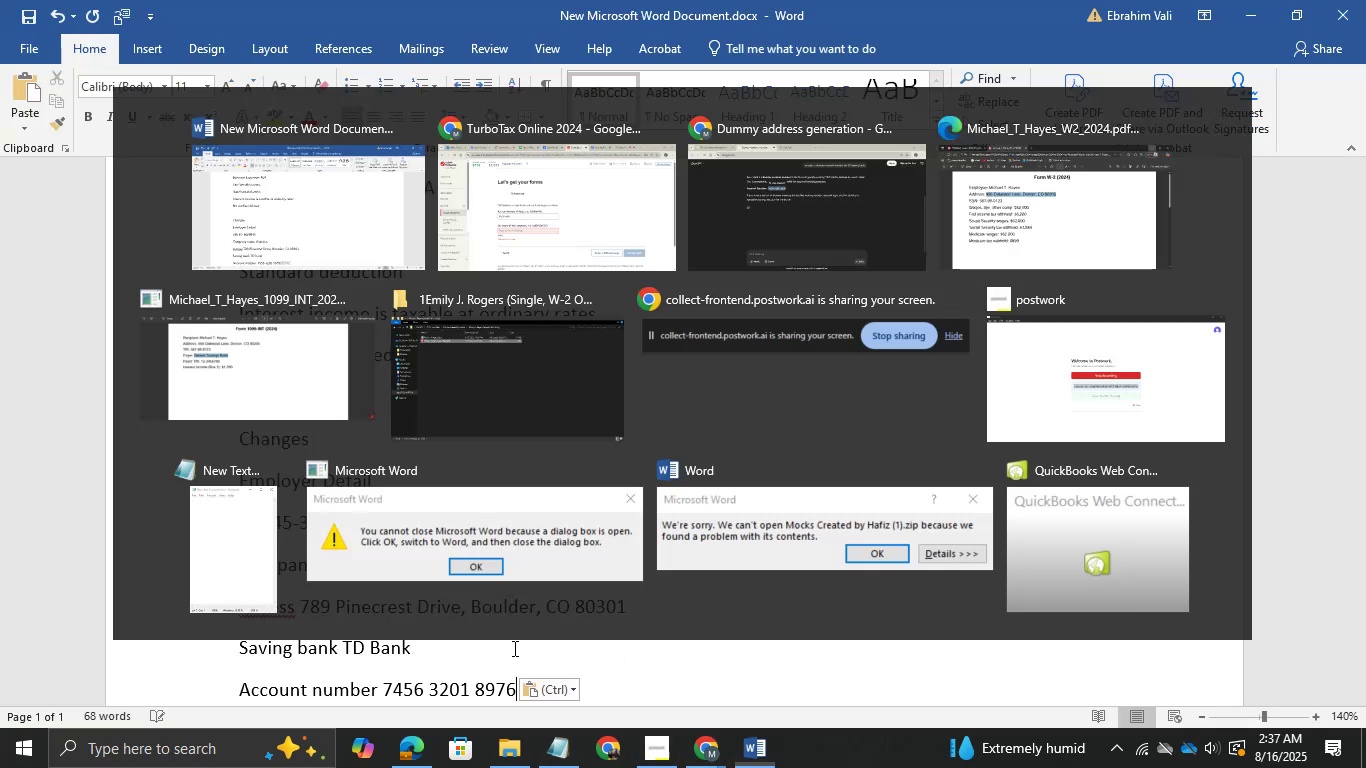 
hold_key(key=Tab, duration=0.31)
 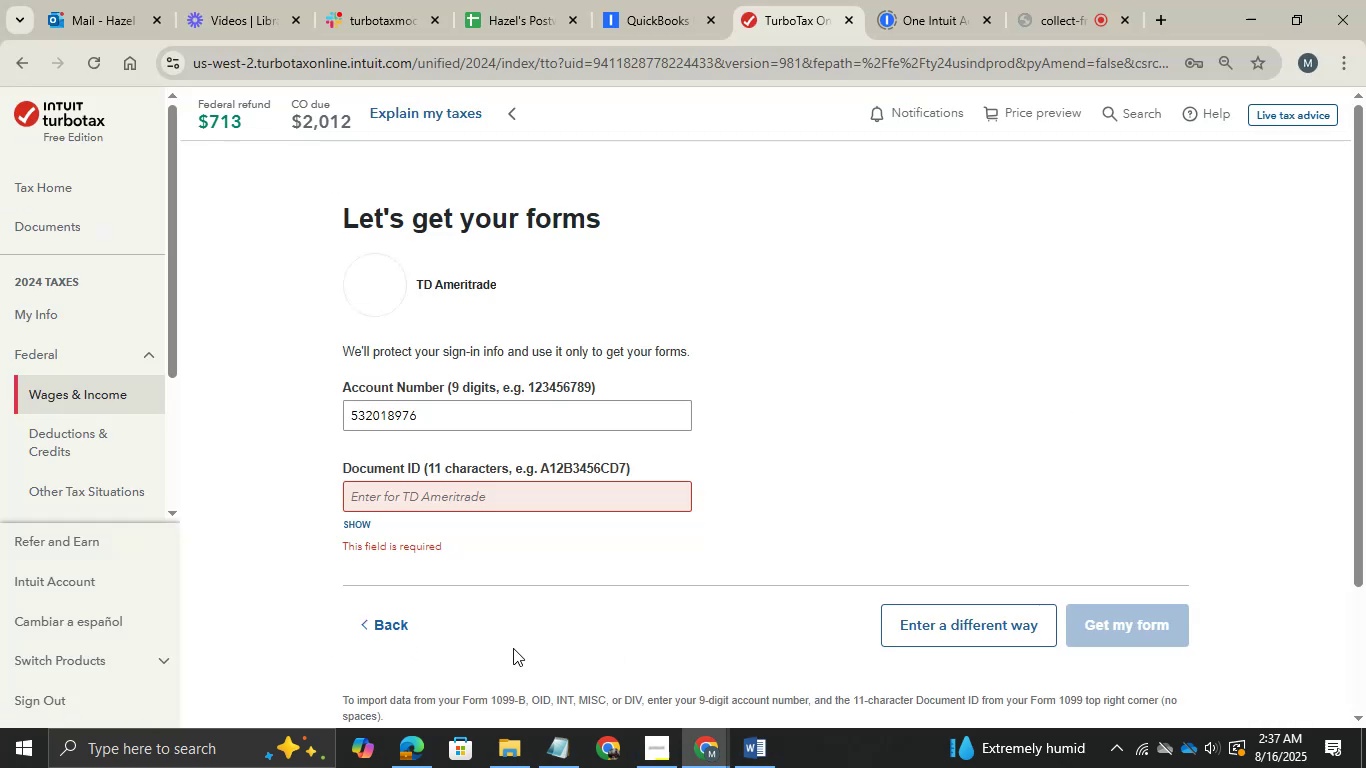 
left_click_drag(start_coordinate=[440, 435], to_coordinate=[373, 426])
 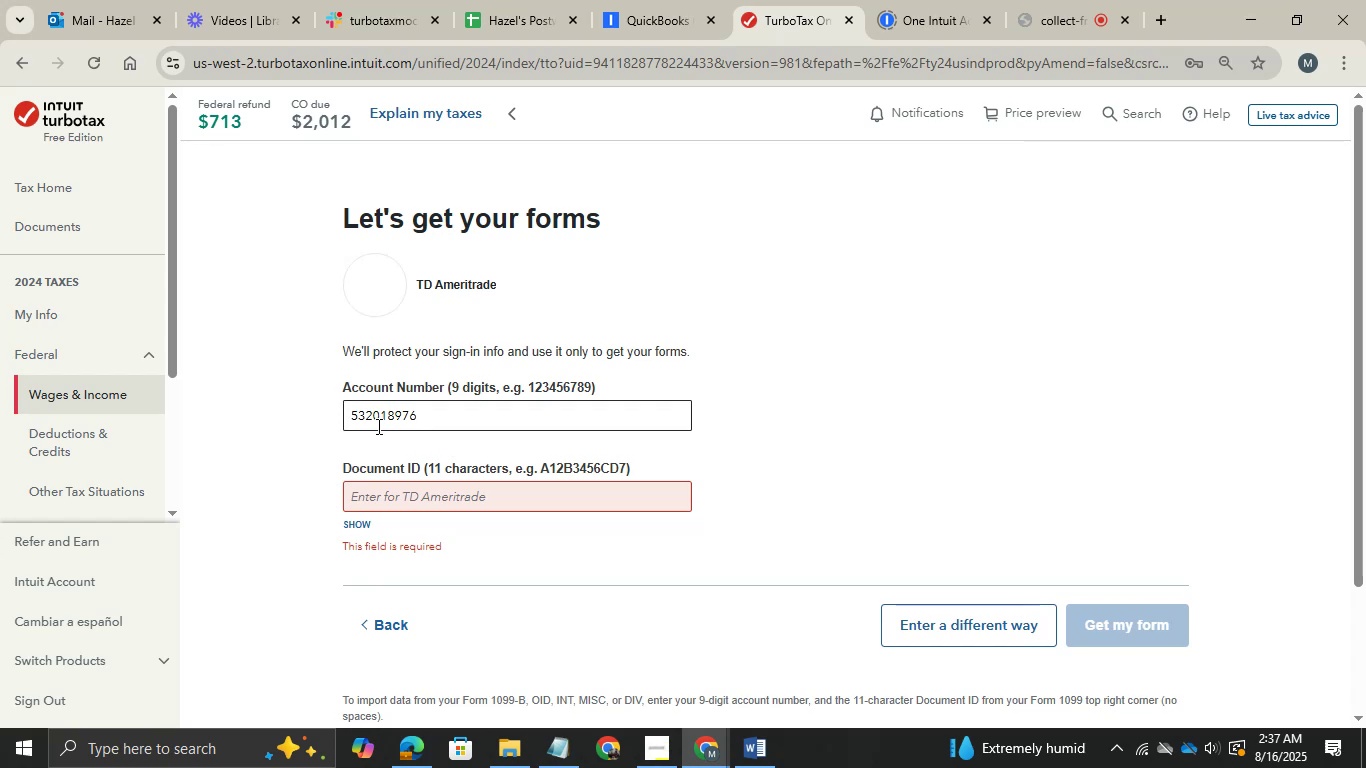 
left_click_drag(start_coordinate=[438, 412], to_coordinate=[335, 412])
 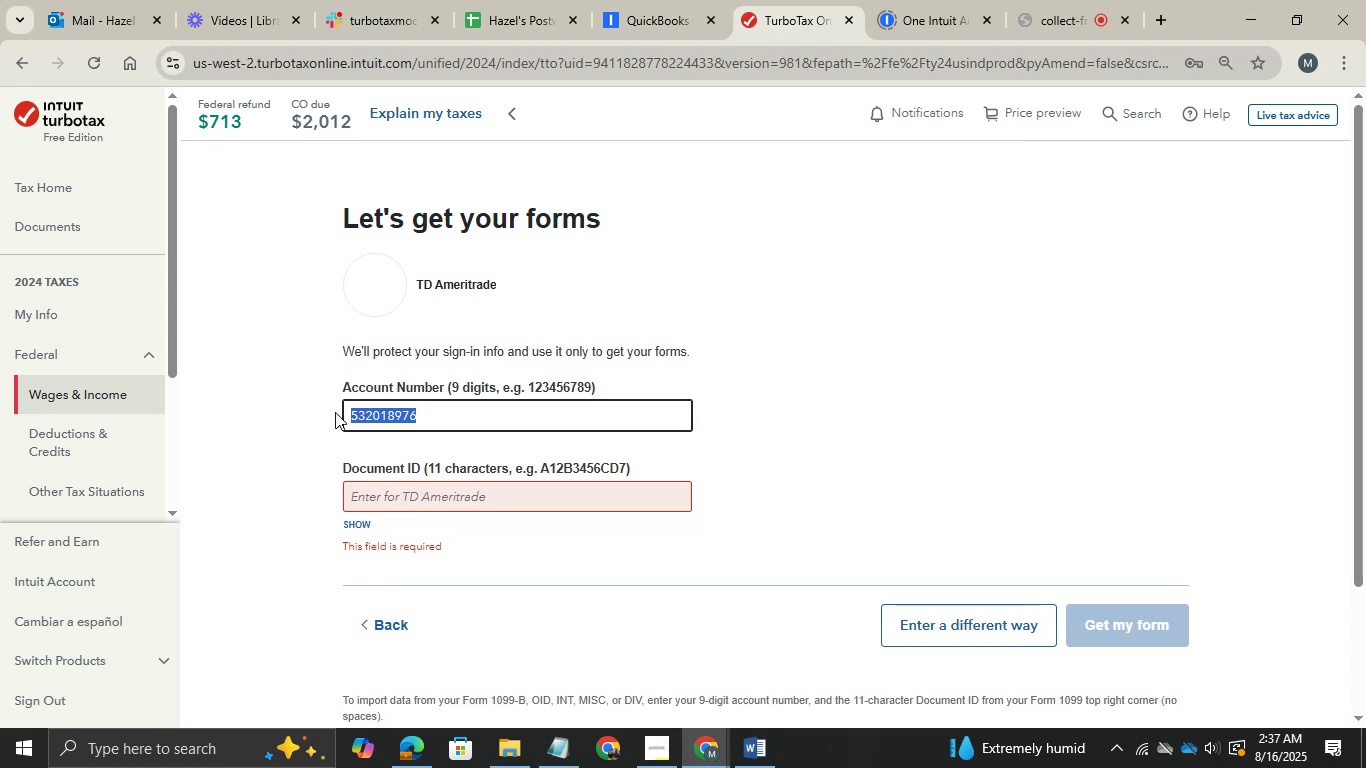 
key(Control+C)
 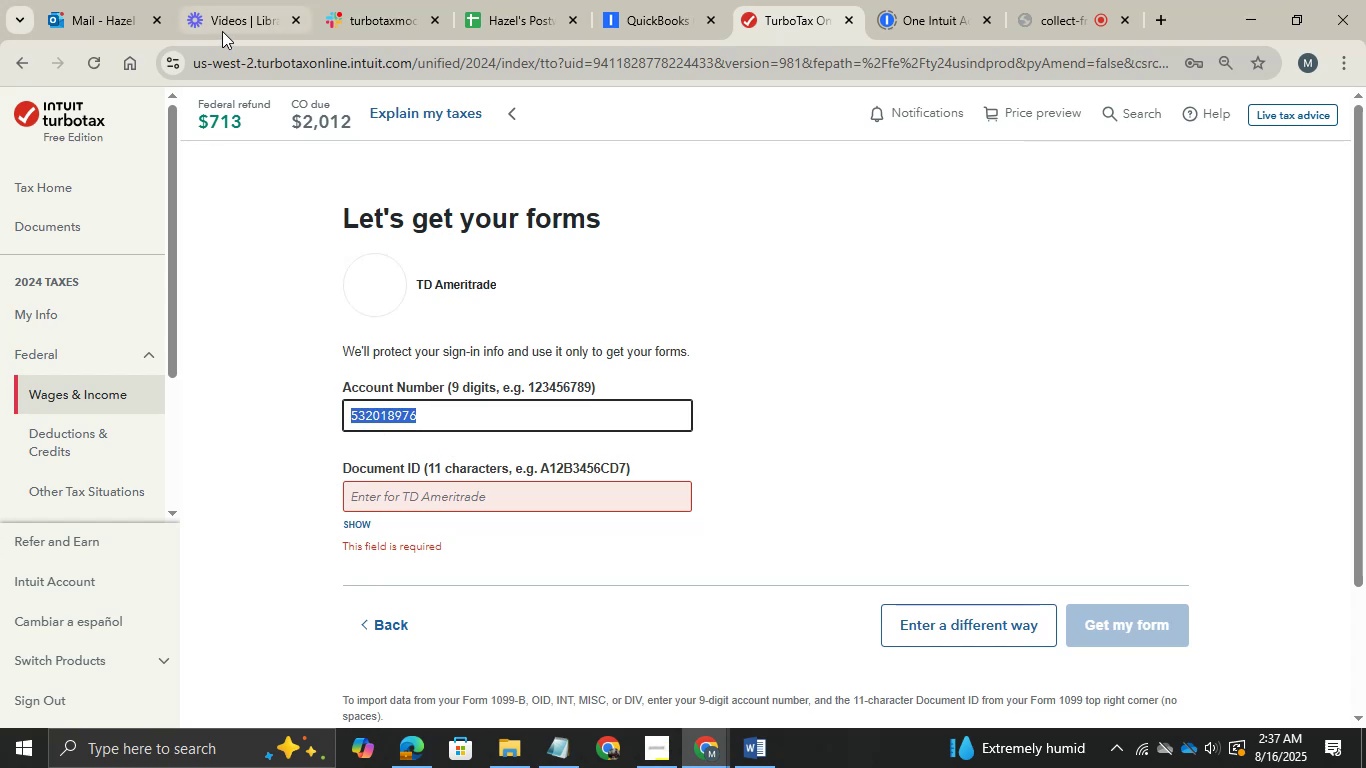 
hold_key(key=AltLeft, duration=0.45)
 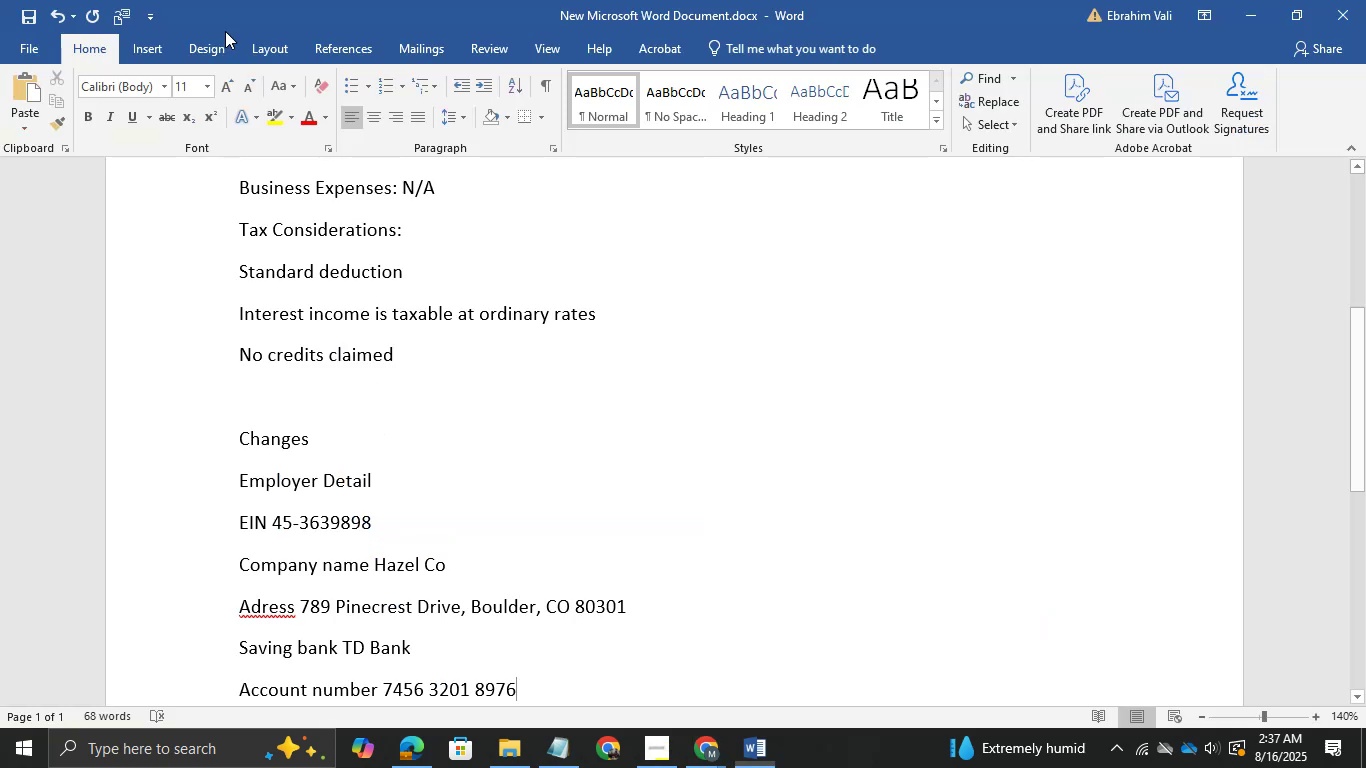 
hold_key(key=Tab, duration=0.44)
 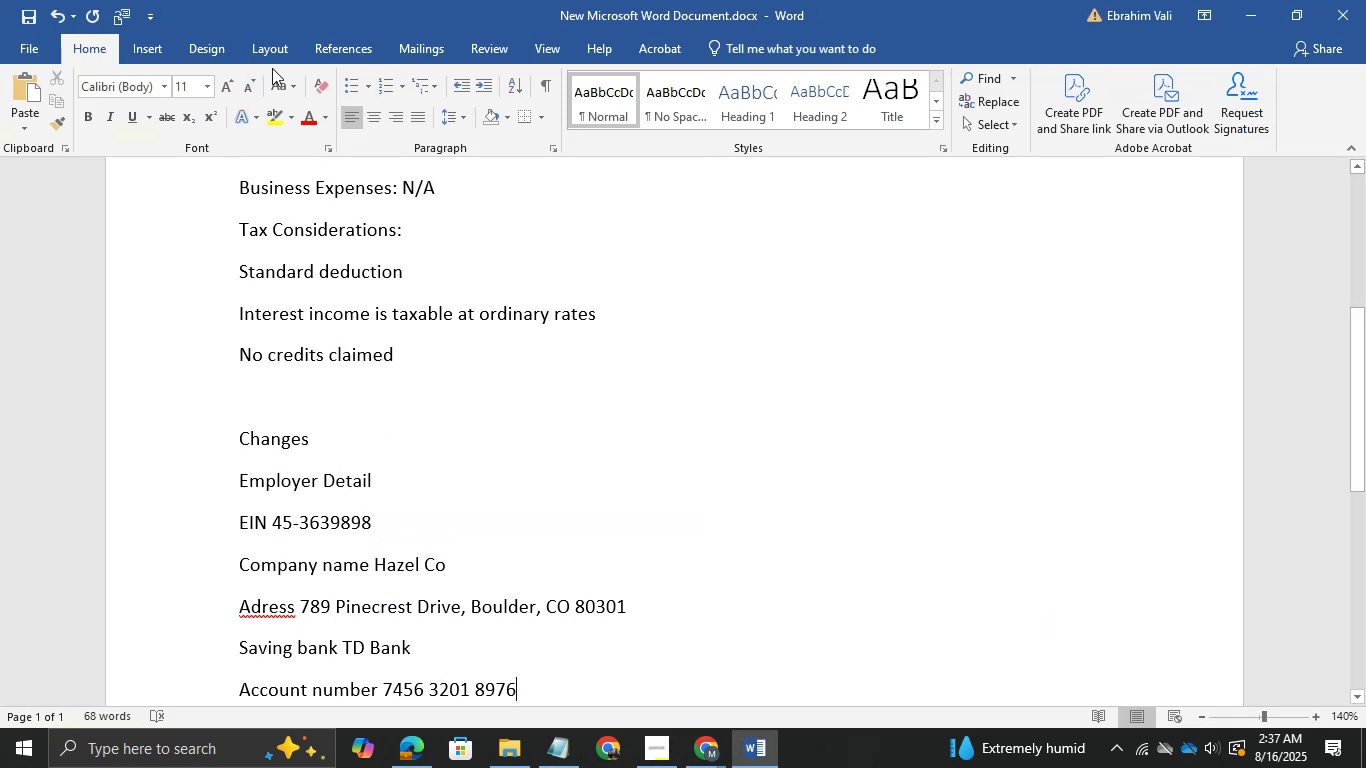 
hold_key(key=Backspace, duration=0.74)
 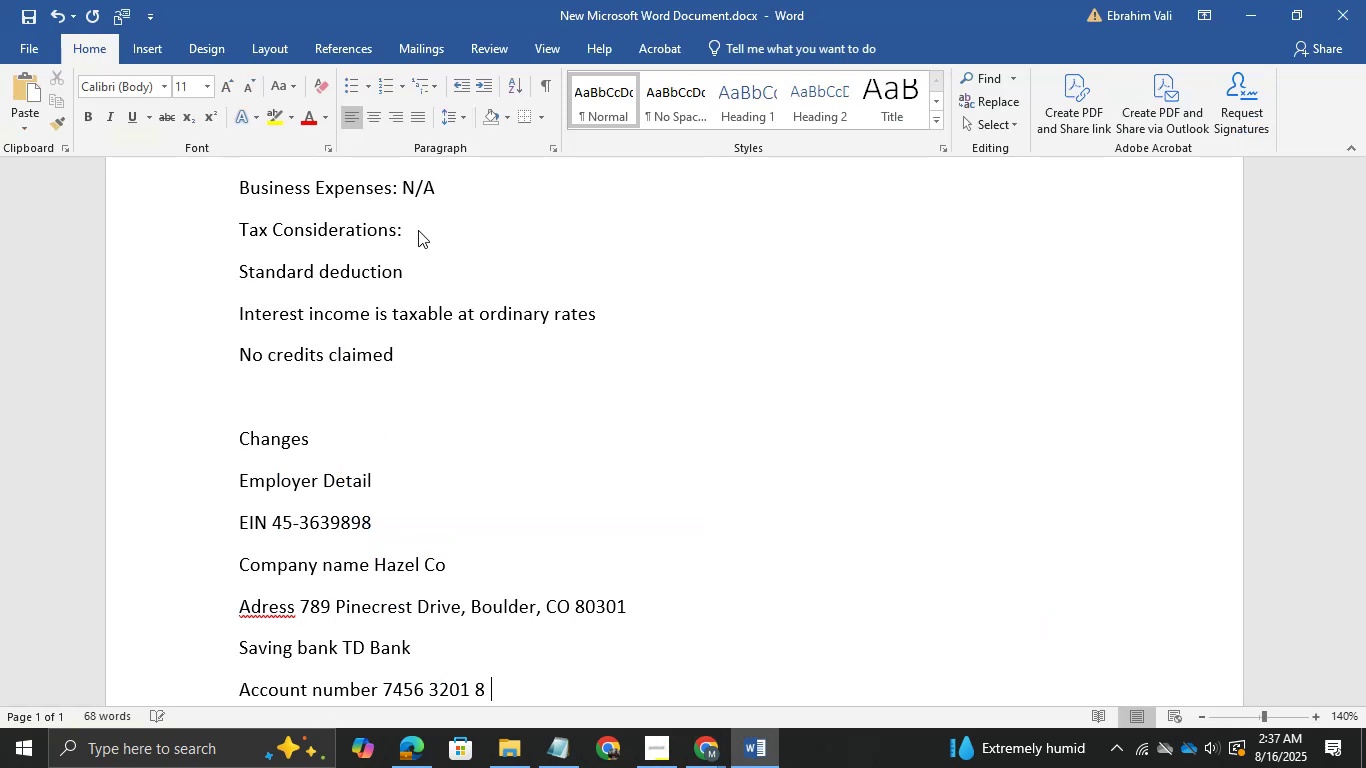 
key(Backspace)
 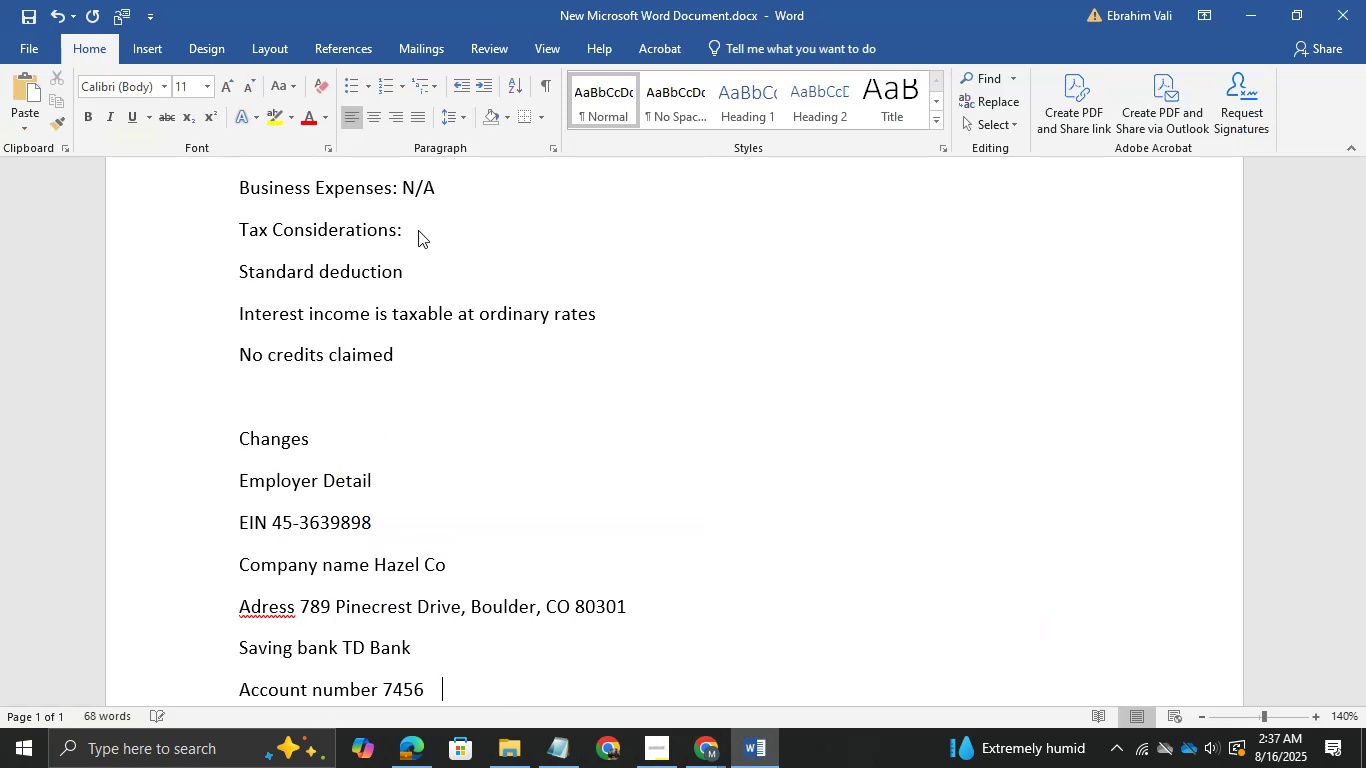 
key(Backspace)
 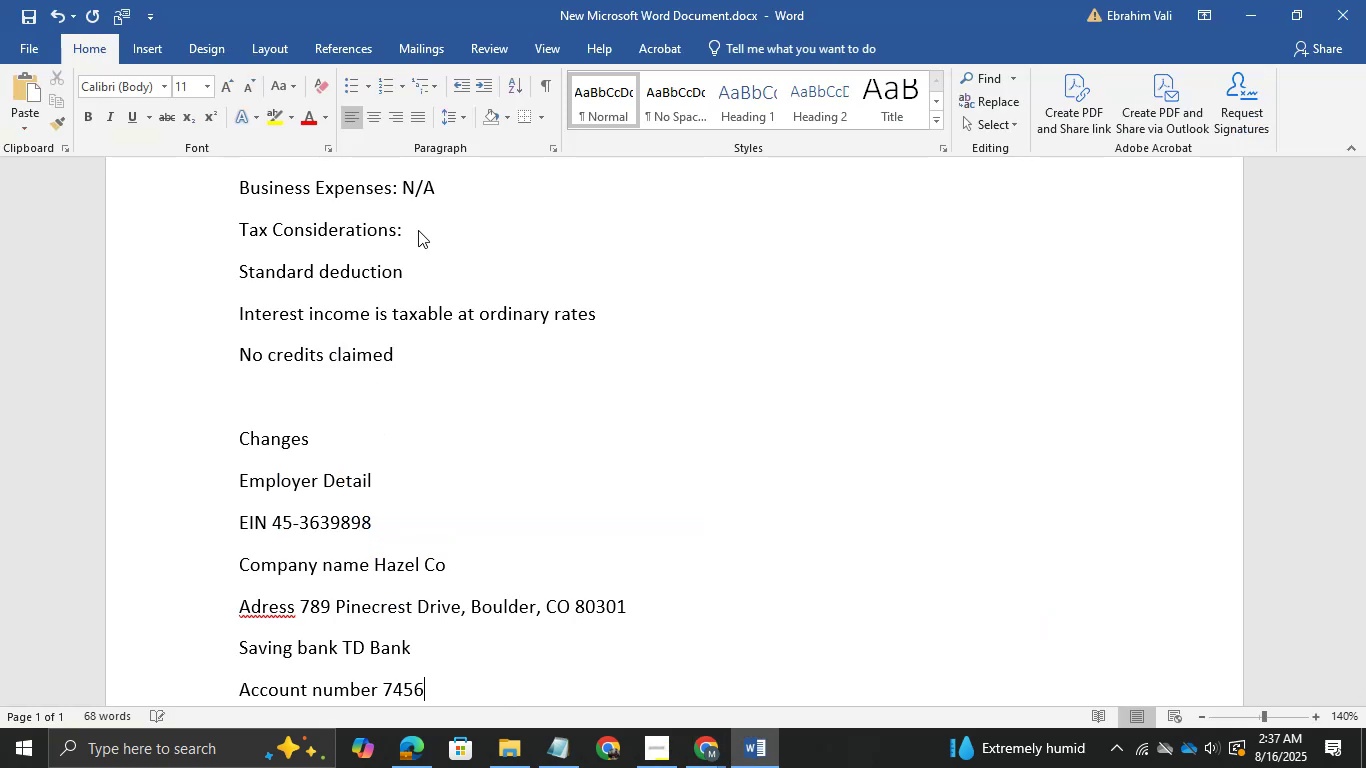 
key(Backspace)
 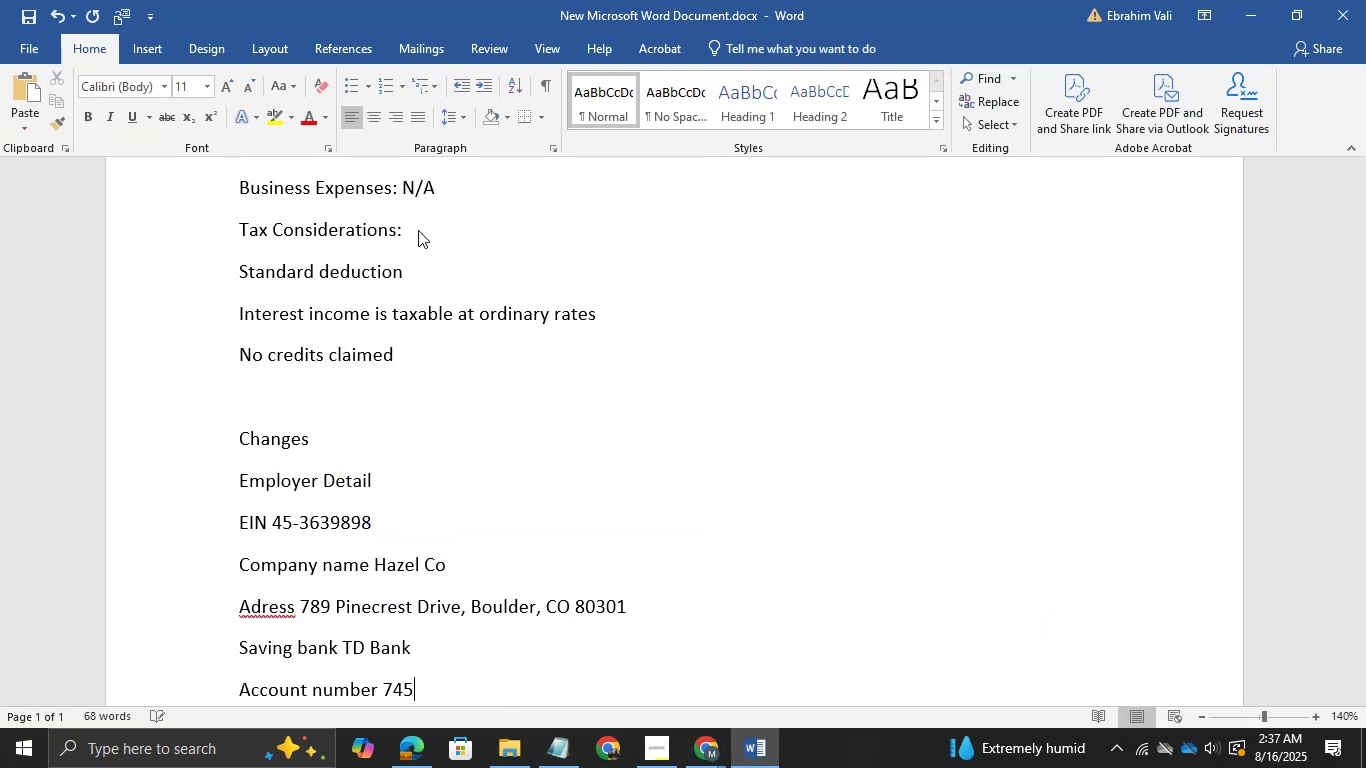 
key(Backspace)
 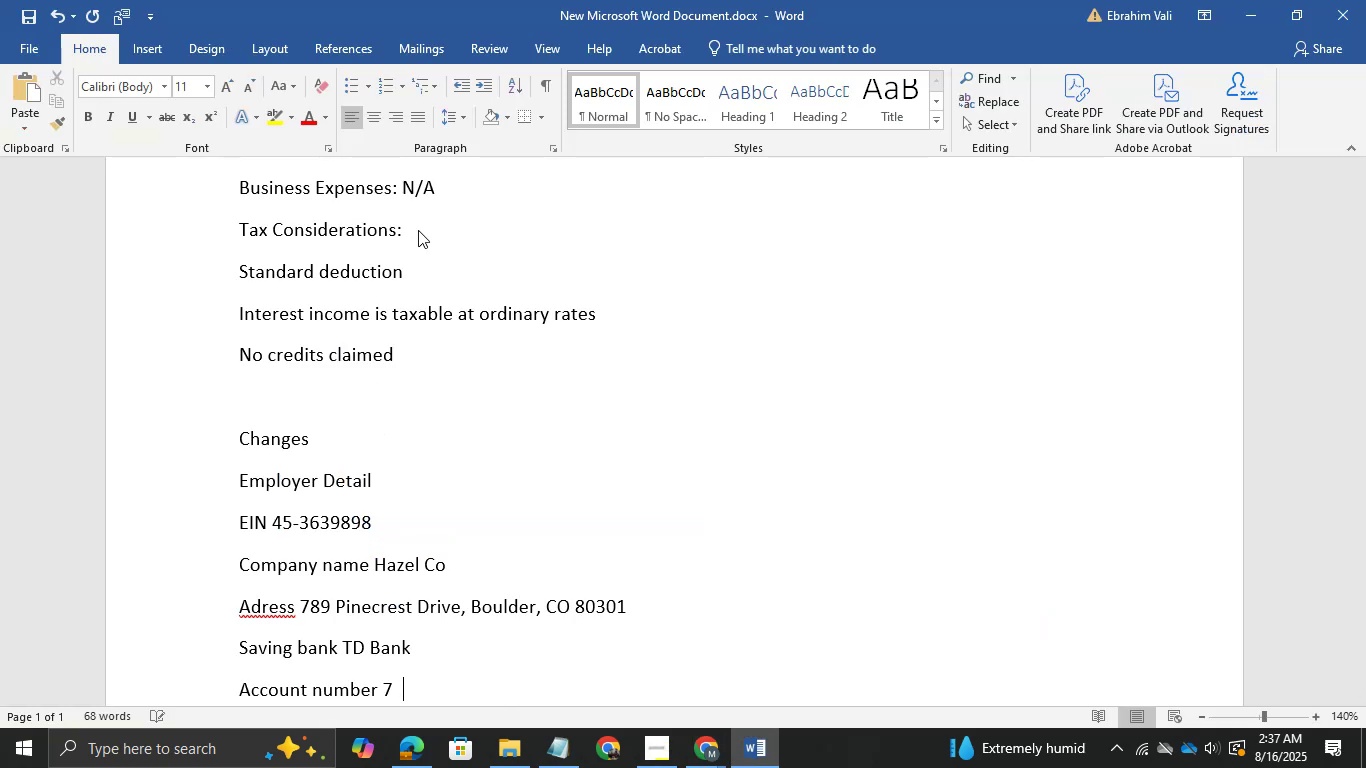 
key(Control+ControlLeft)
 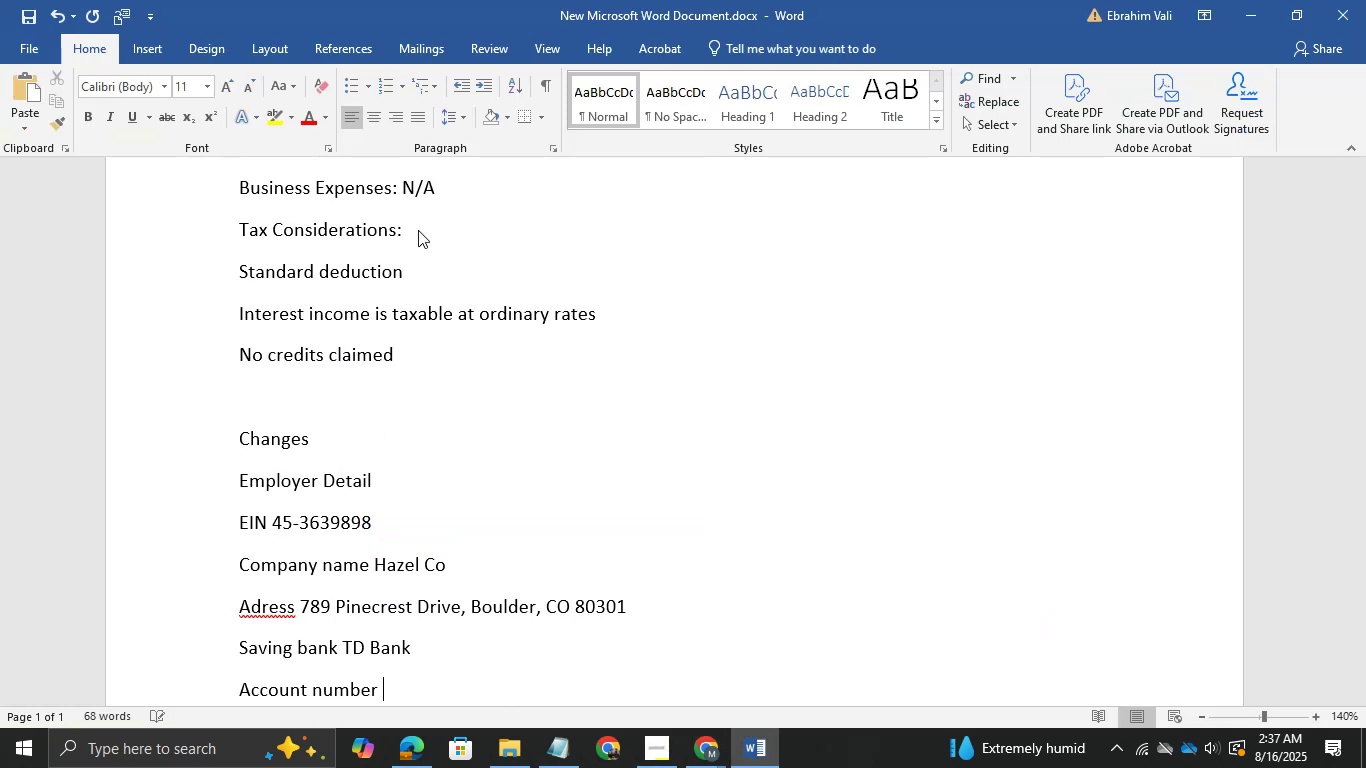 
key(Control+V)
 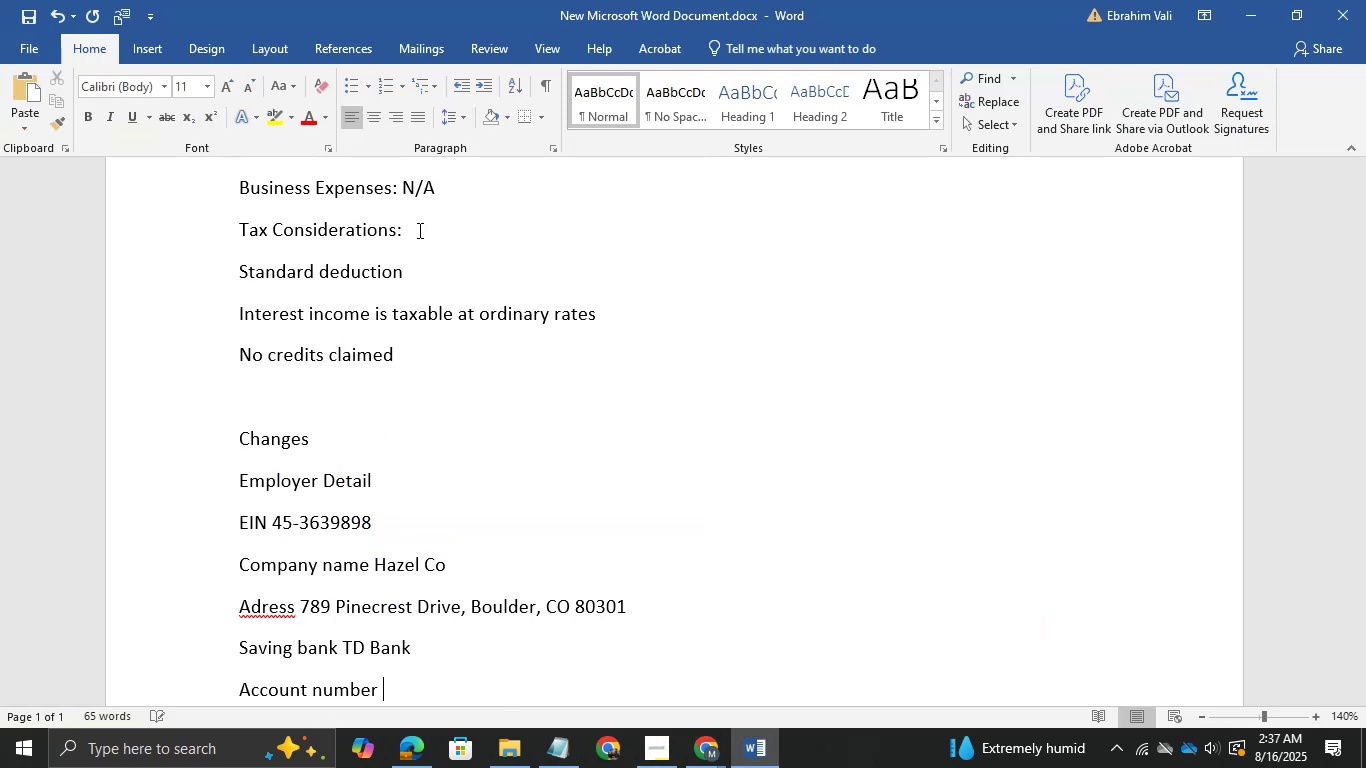 
key(Alt+AltLeft)
 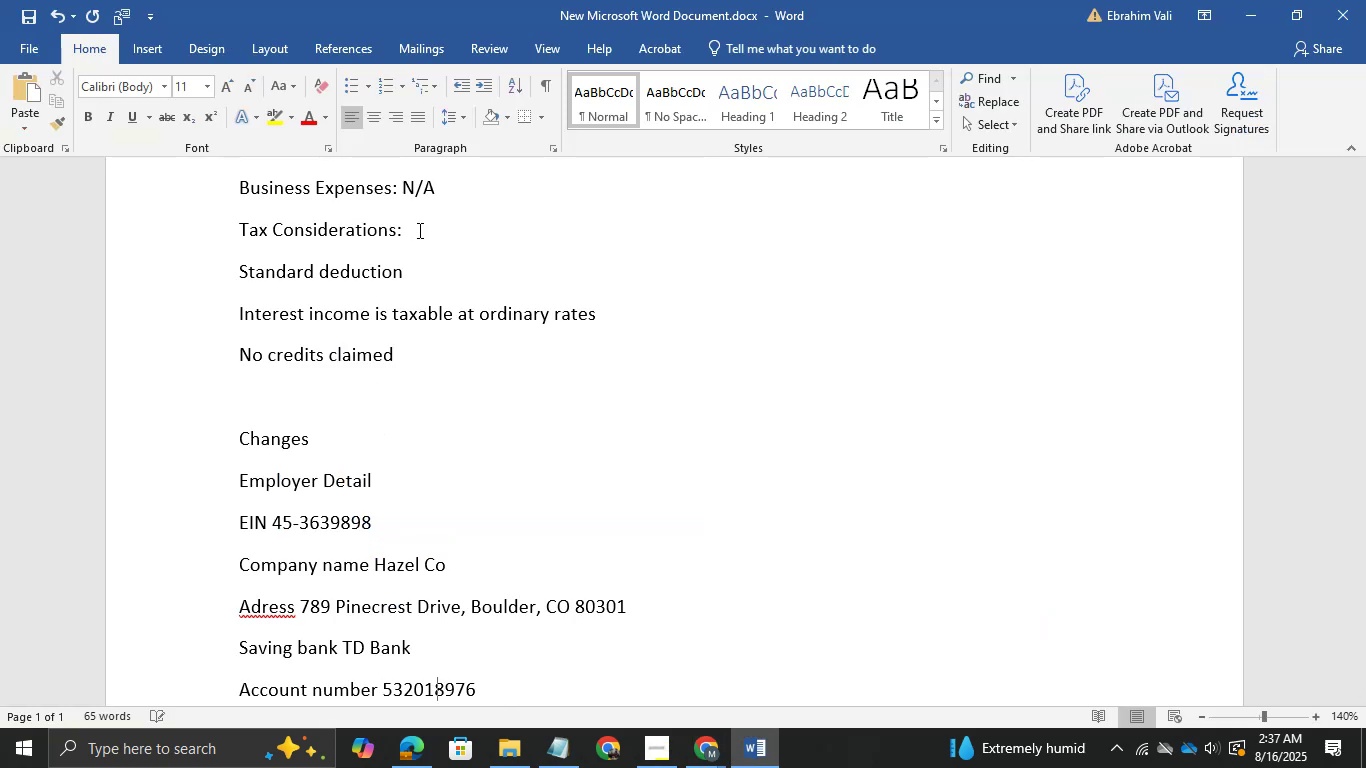 
key(Alt+Tab)
 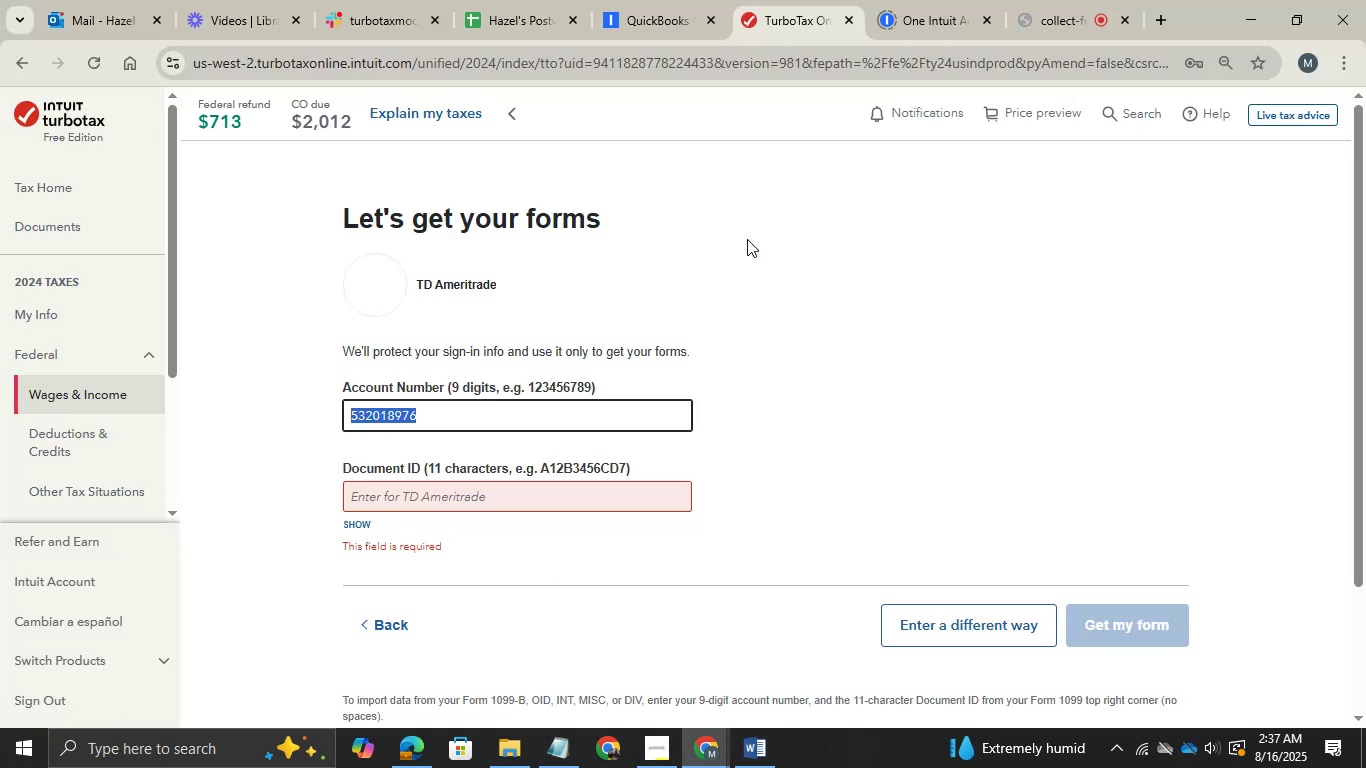 
left_click([697, 755])
 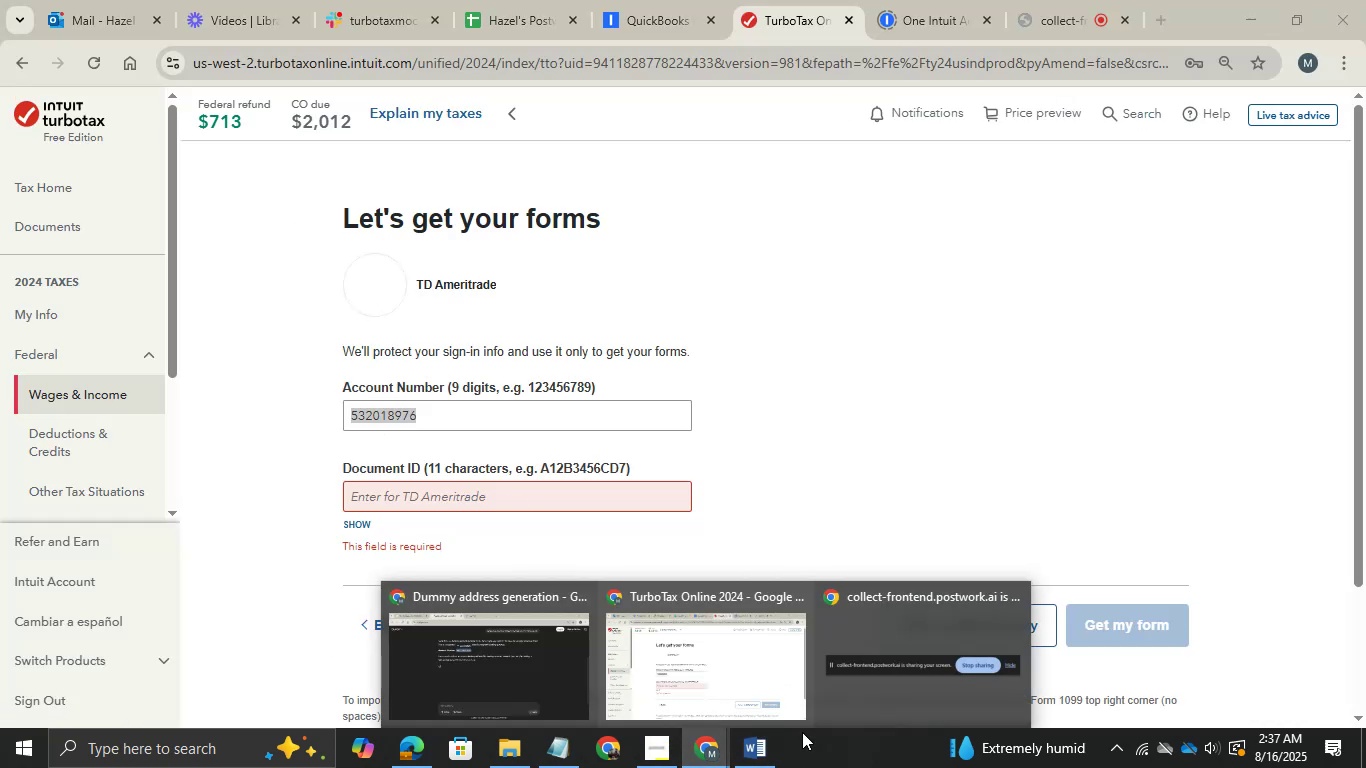 
left_click([518, 691])
 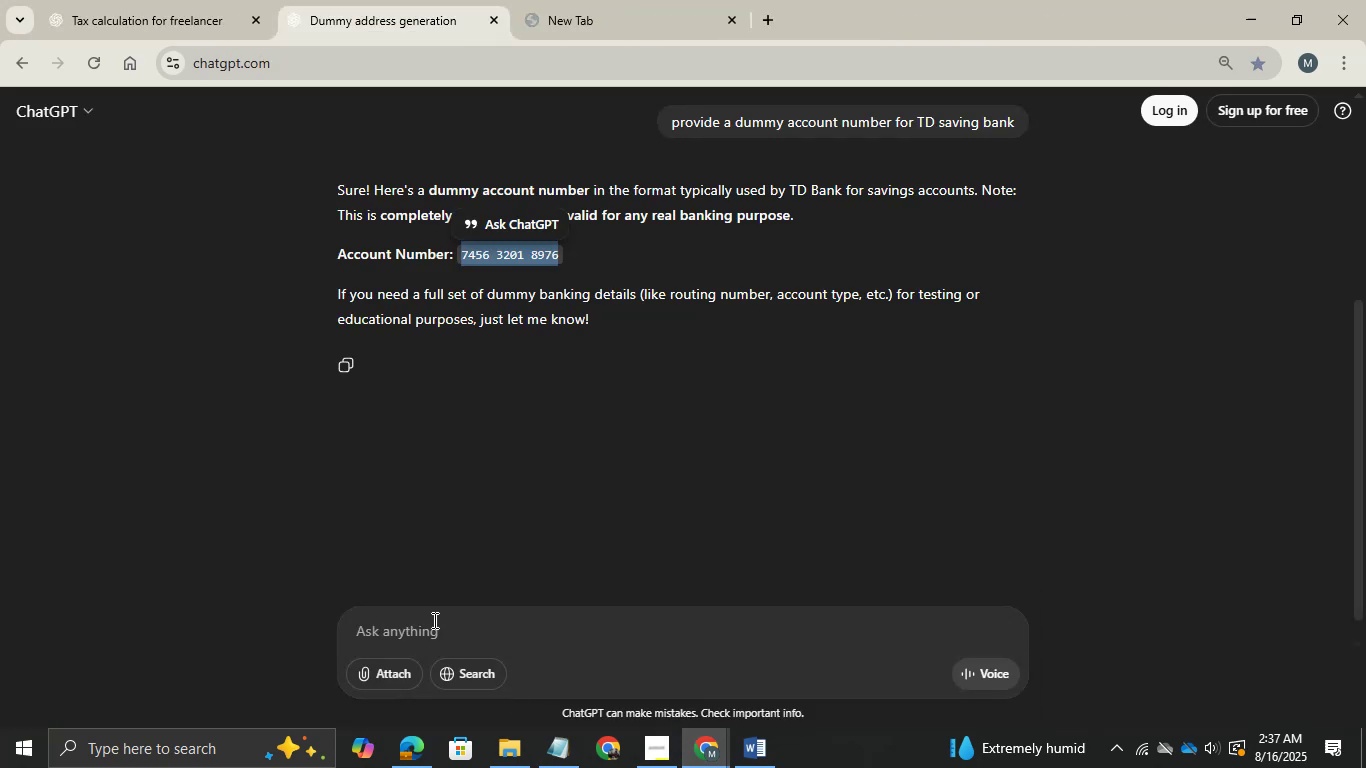 
left_click([433, 620])
 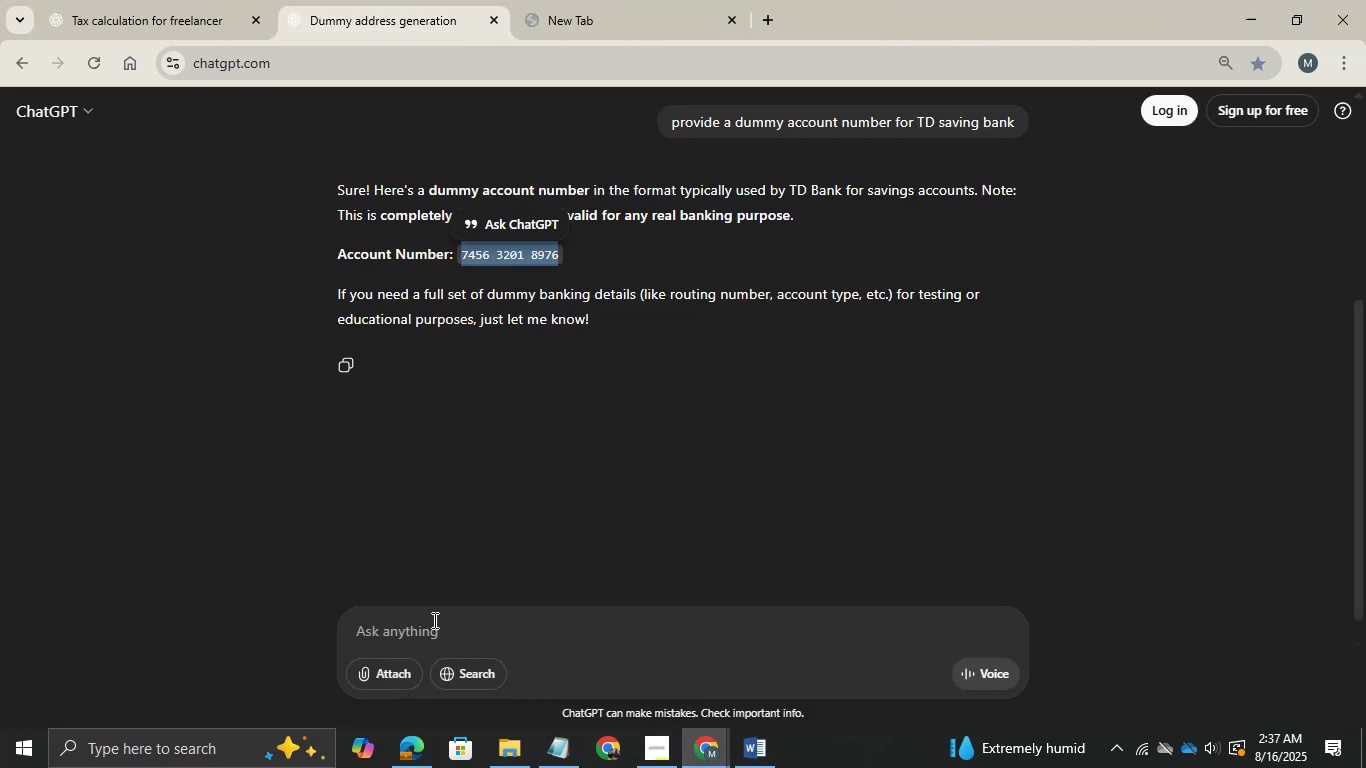 
type(dpo)
key(Backspace)
key(Backspace)
type(ocument id )
 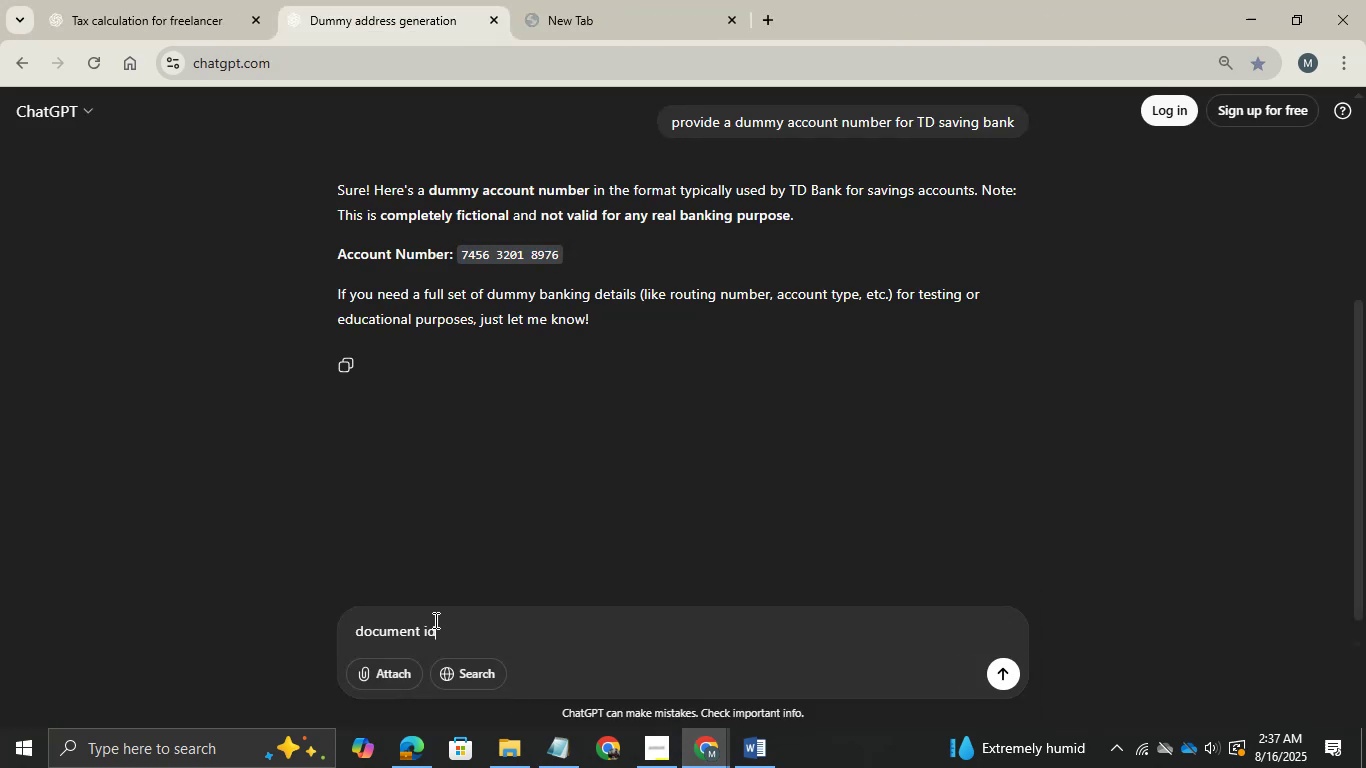 
key(Enter)
 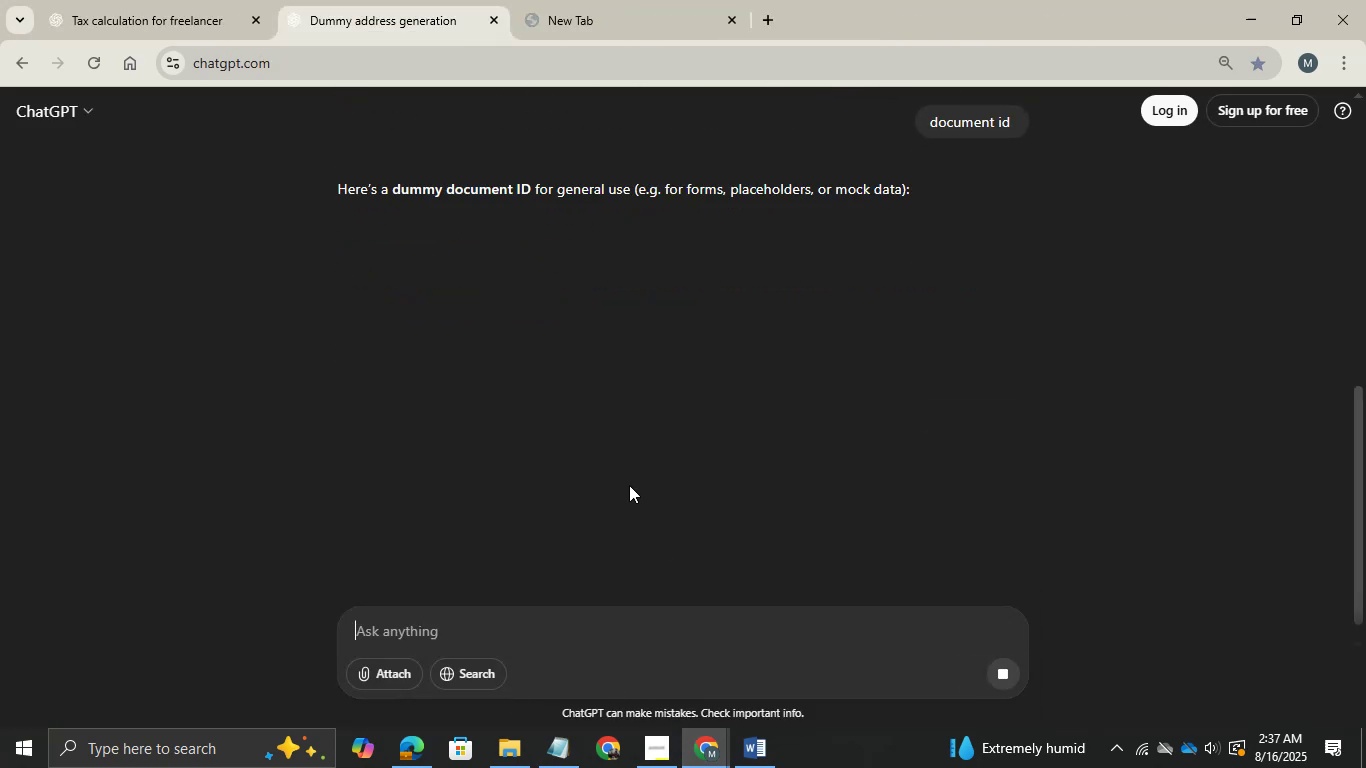 
left_click_drag(start_coordinate=[584, 224], to_coordinate=[461, 227])
 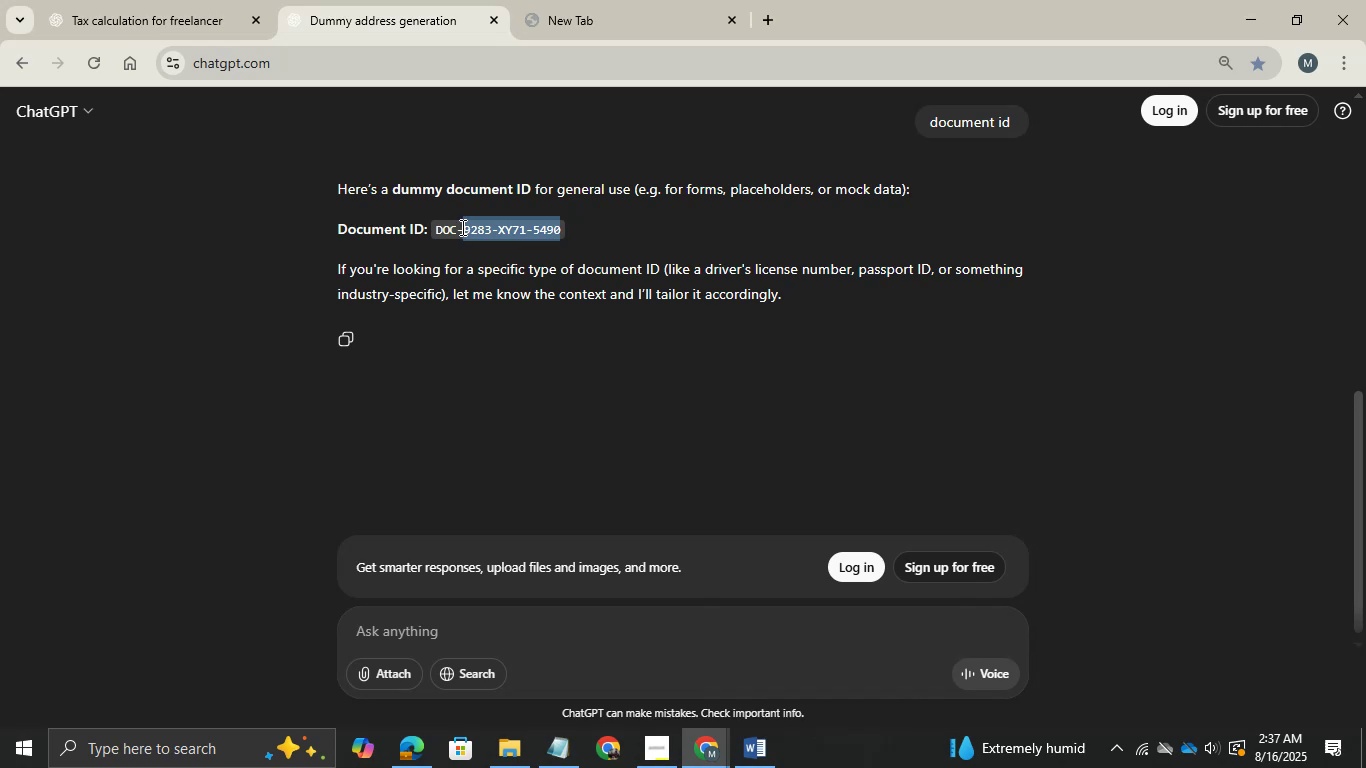 
key(Control+C)
 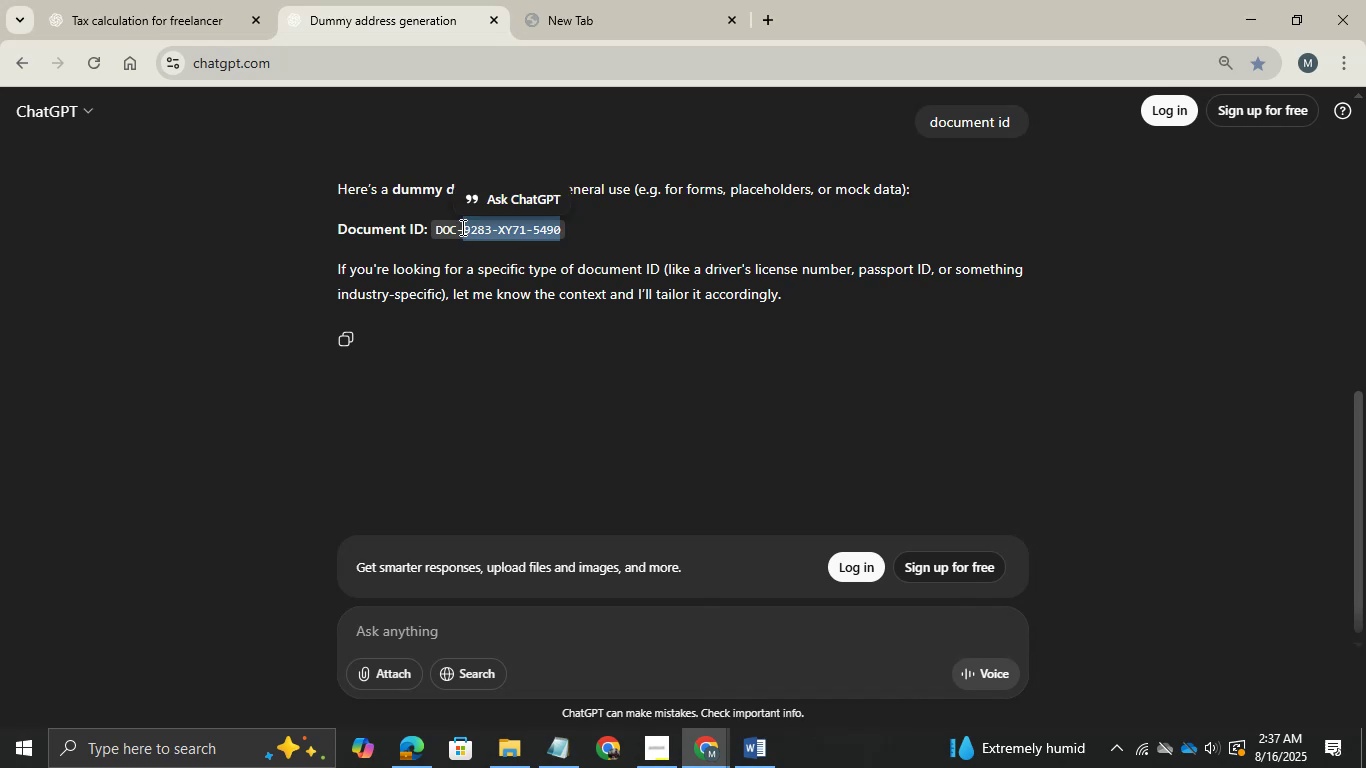 
key(Control+C)
 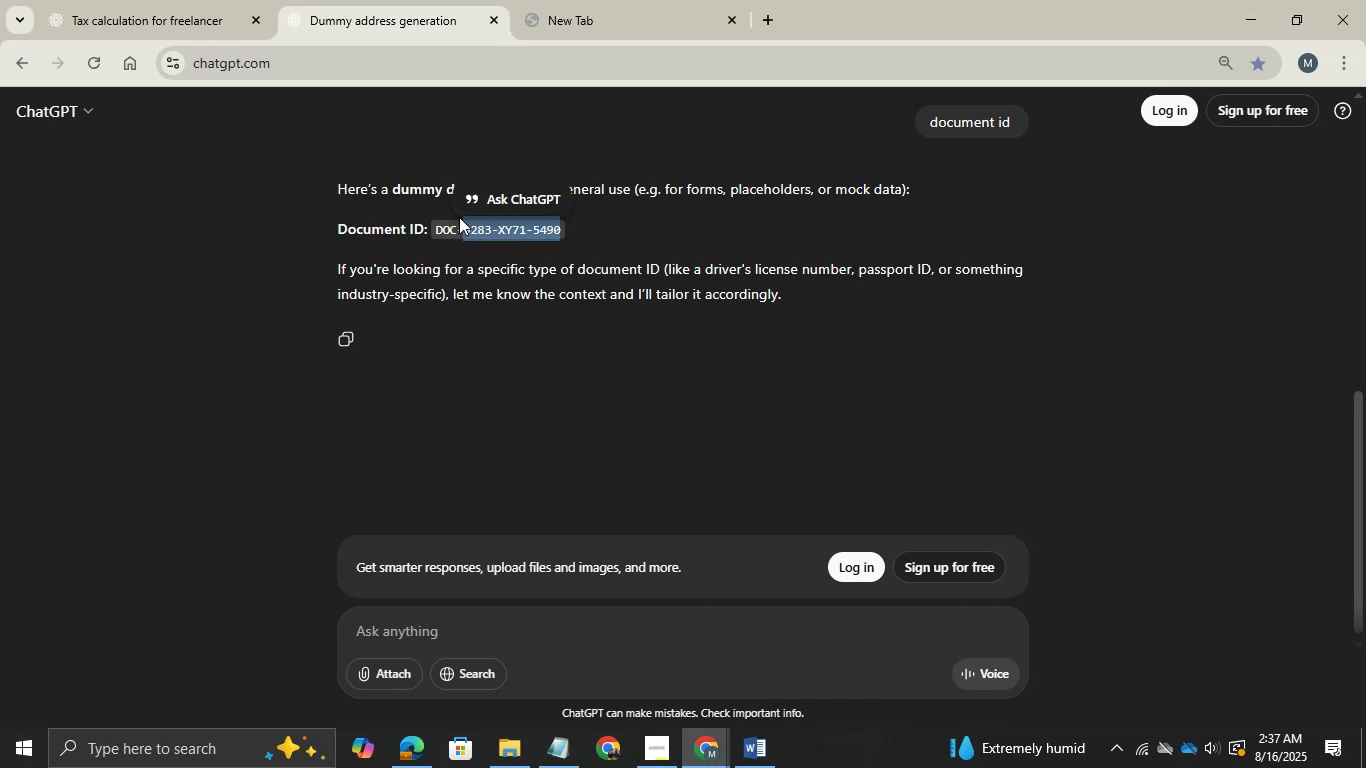 
left_click([459, 214])
 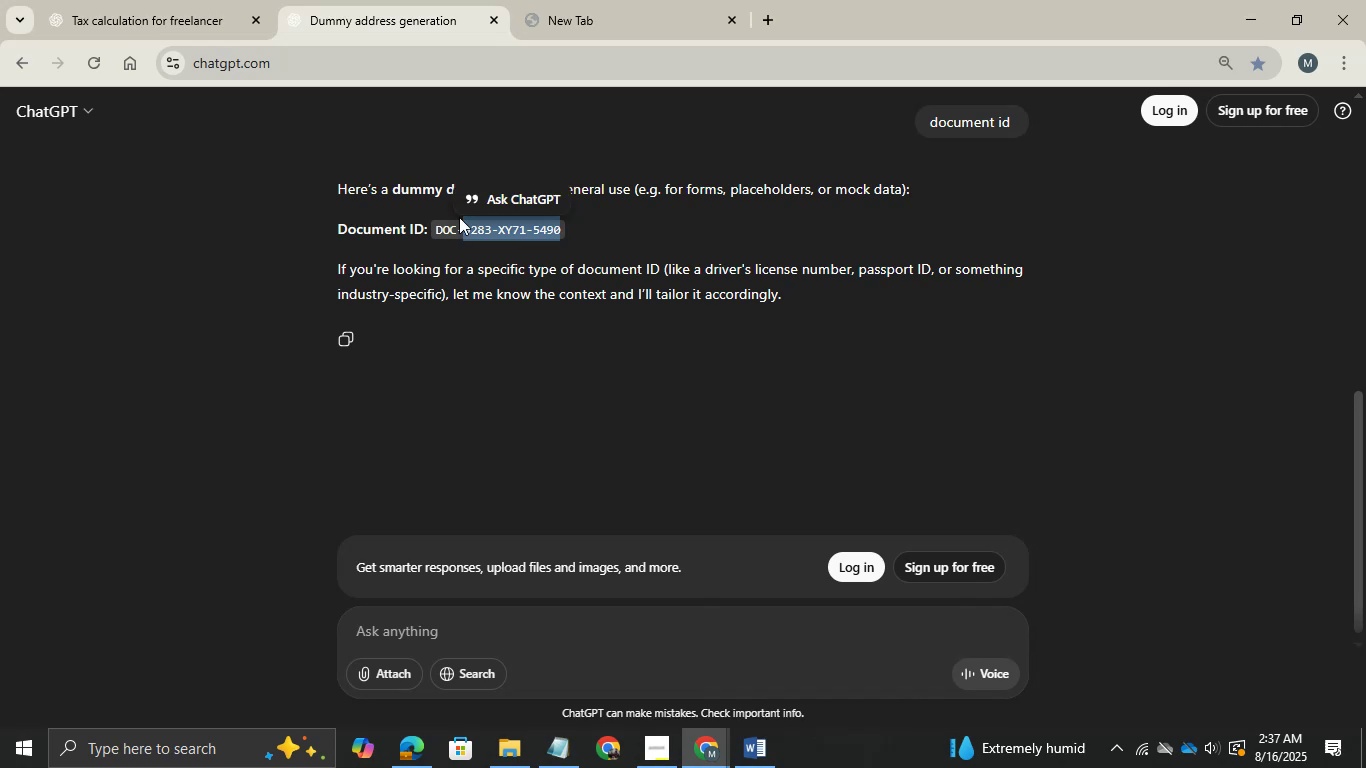 
key(Alt+AltLeft)
 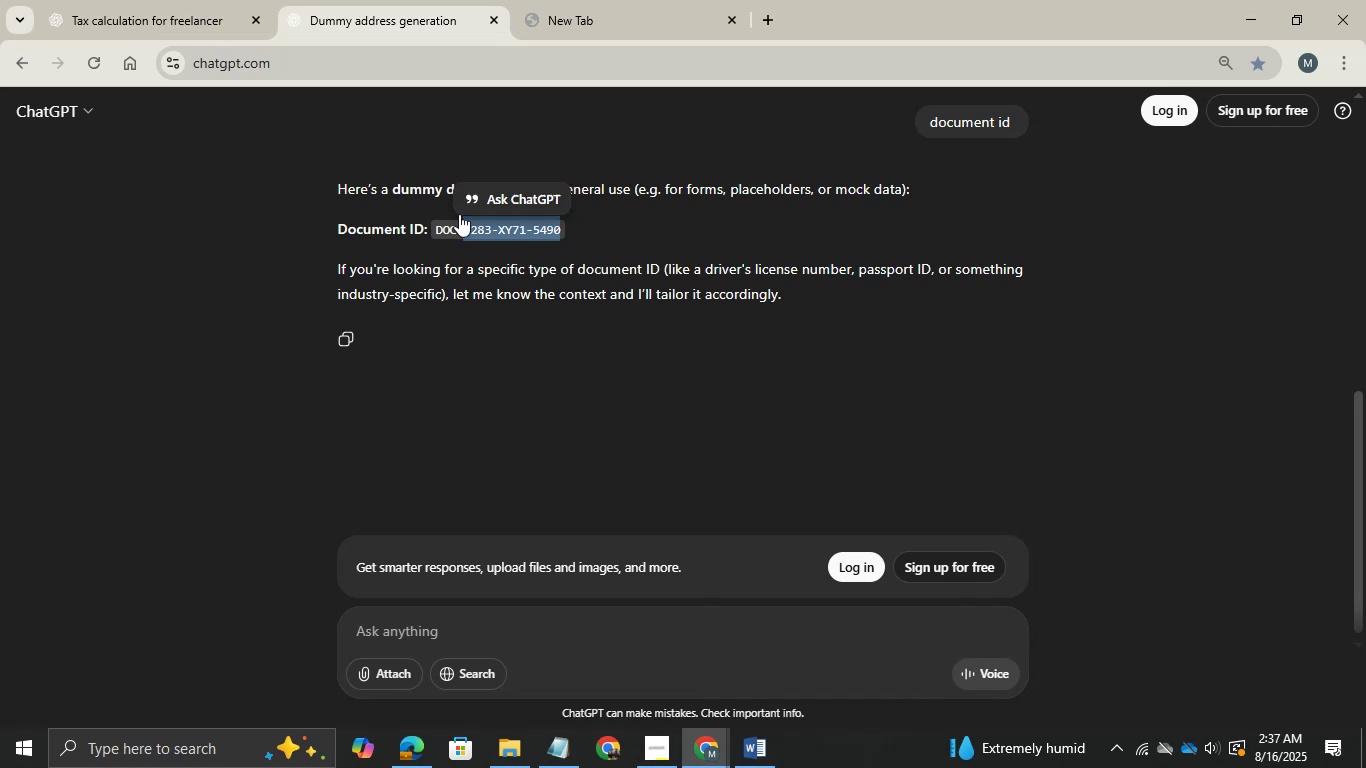 
key(Alt+Tab)
 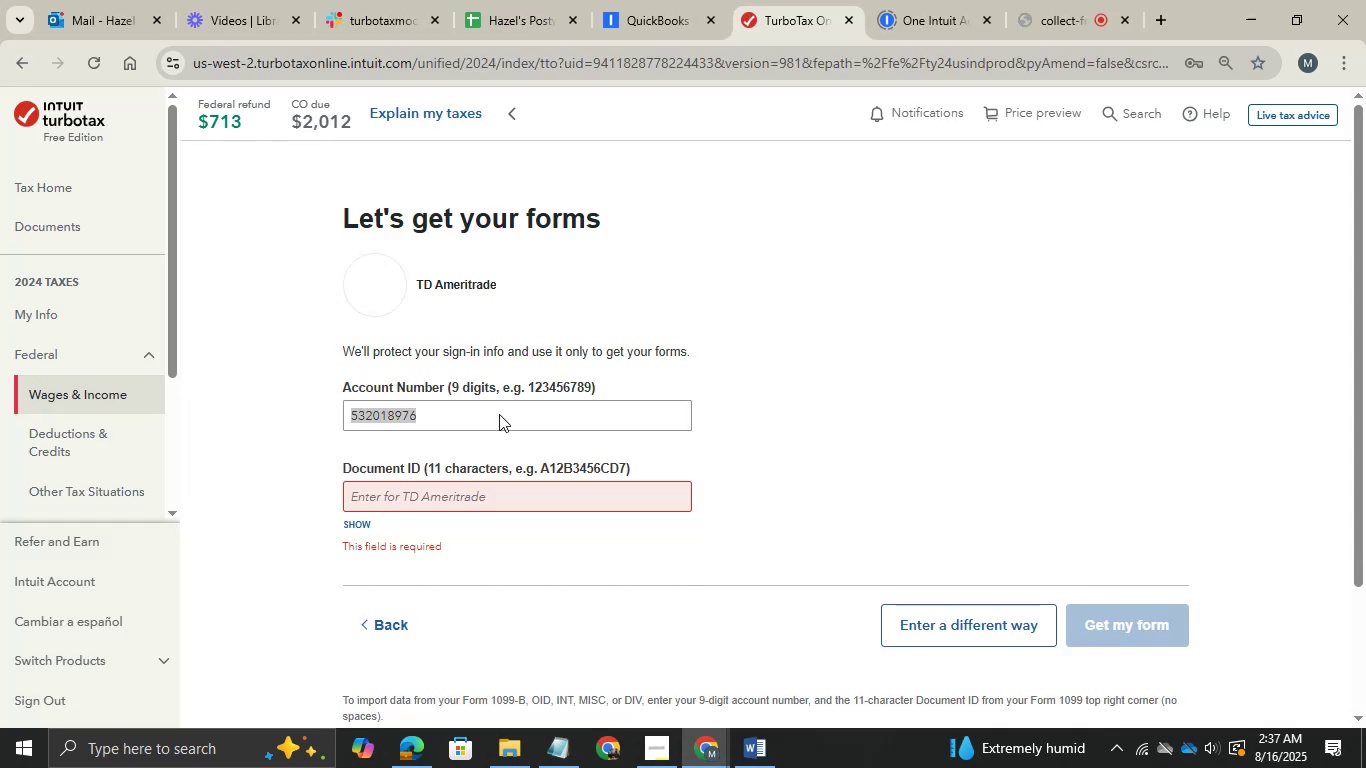 
key(Control+V)
 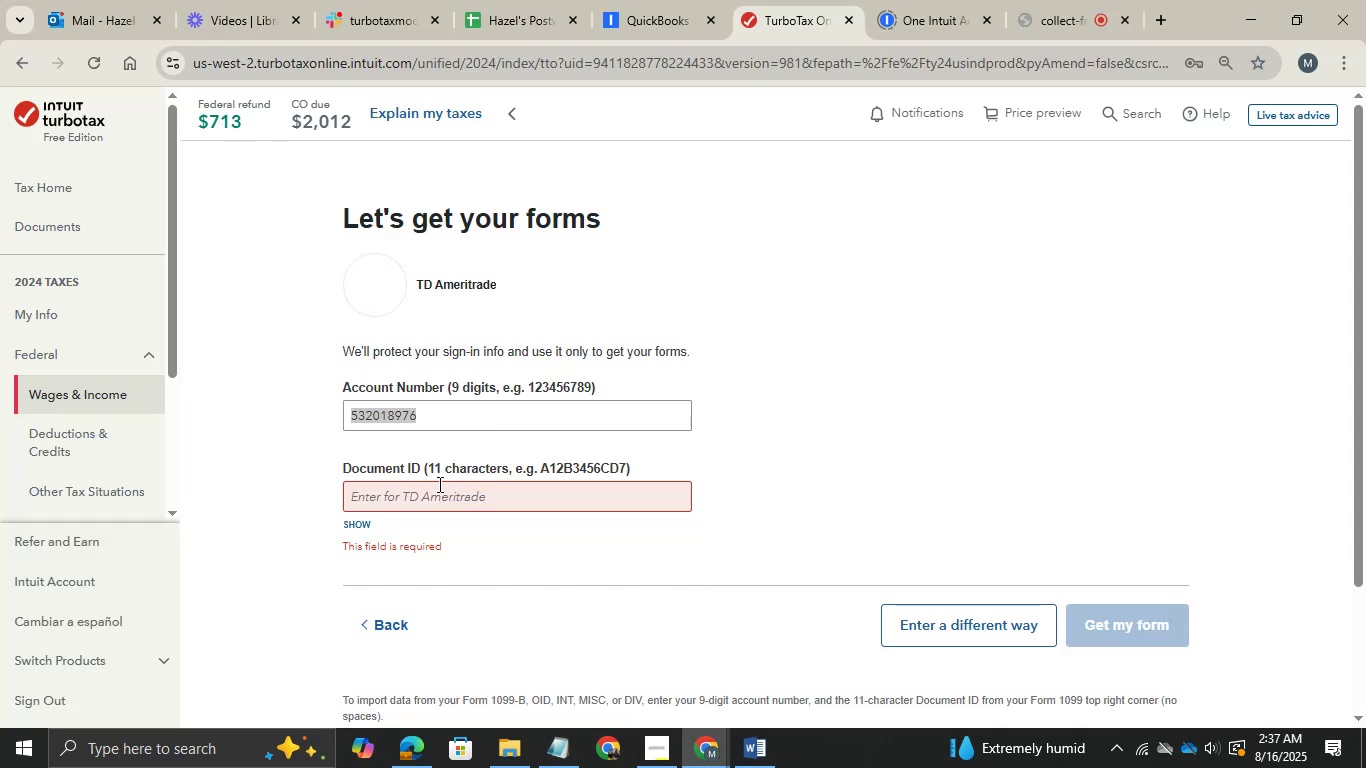 
left_click([438, 484])
 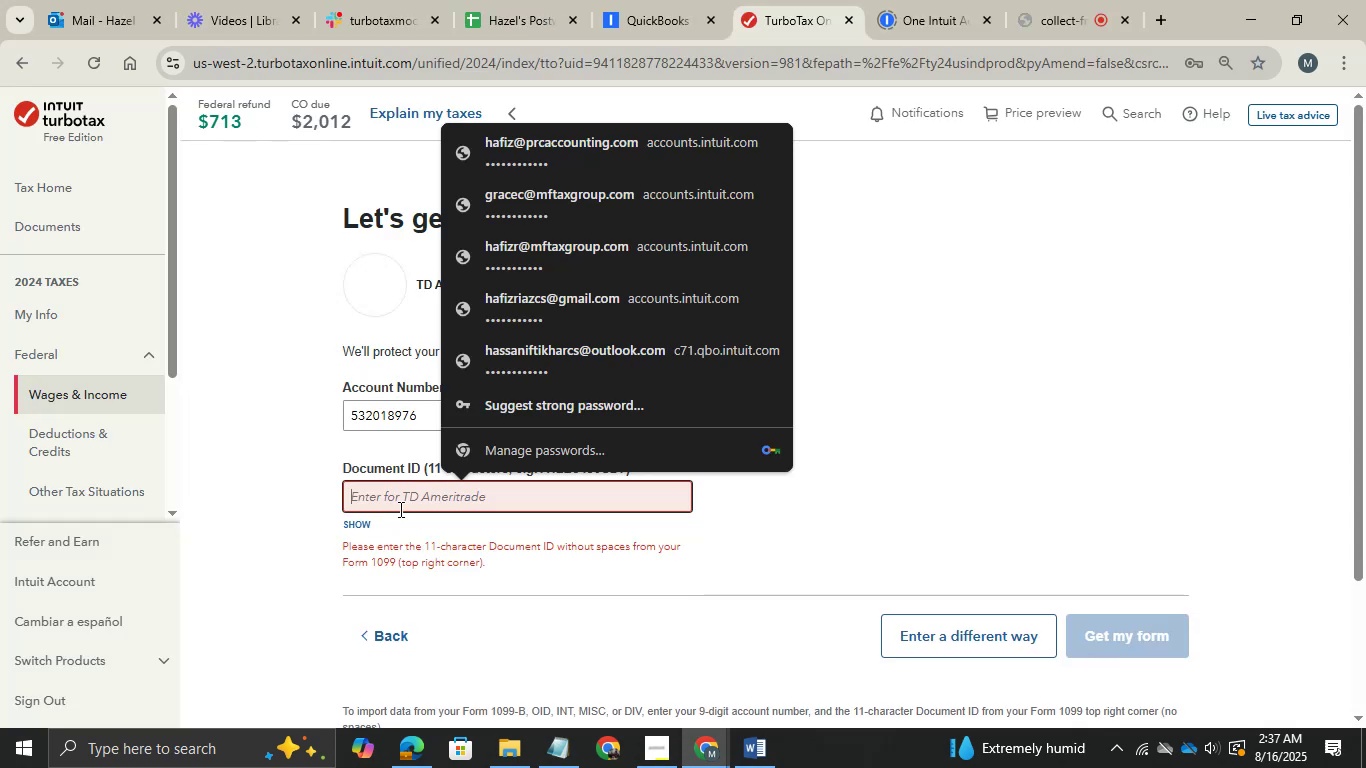 
left_click([393, 510])
 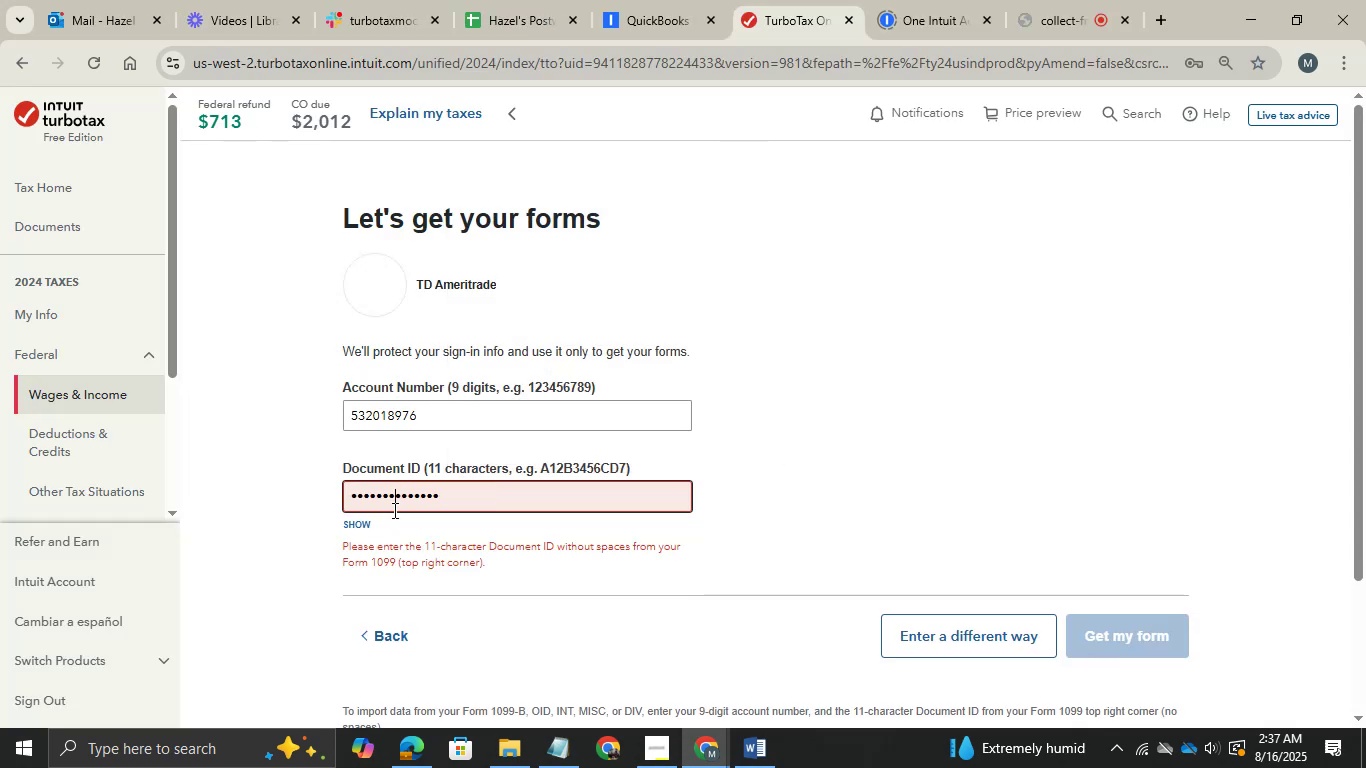 
double_click([520, 506])
 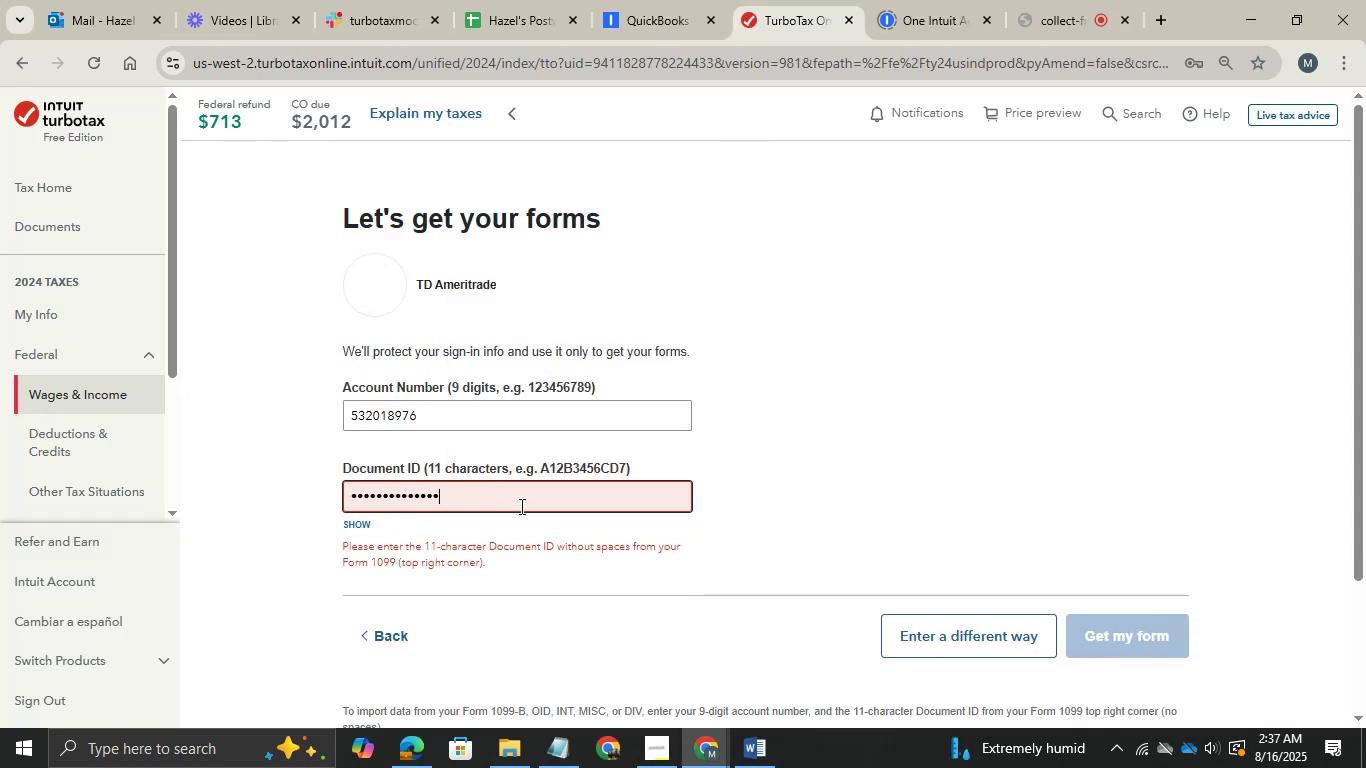 
hold_key(key=Backspace, duration=0.7)
 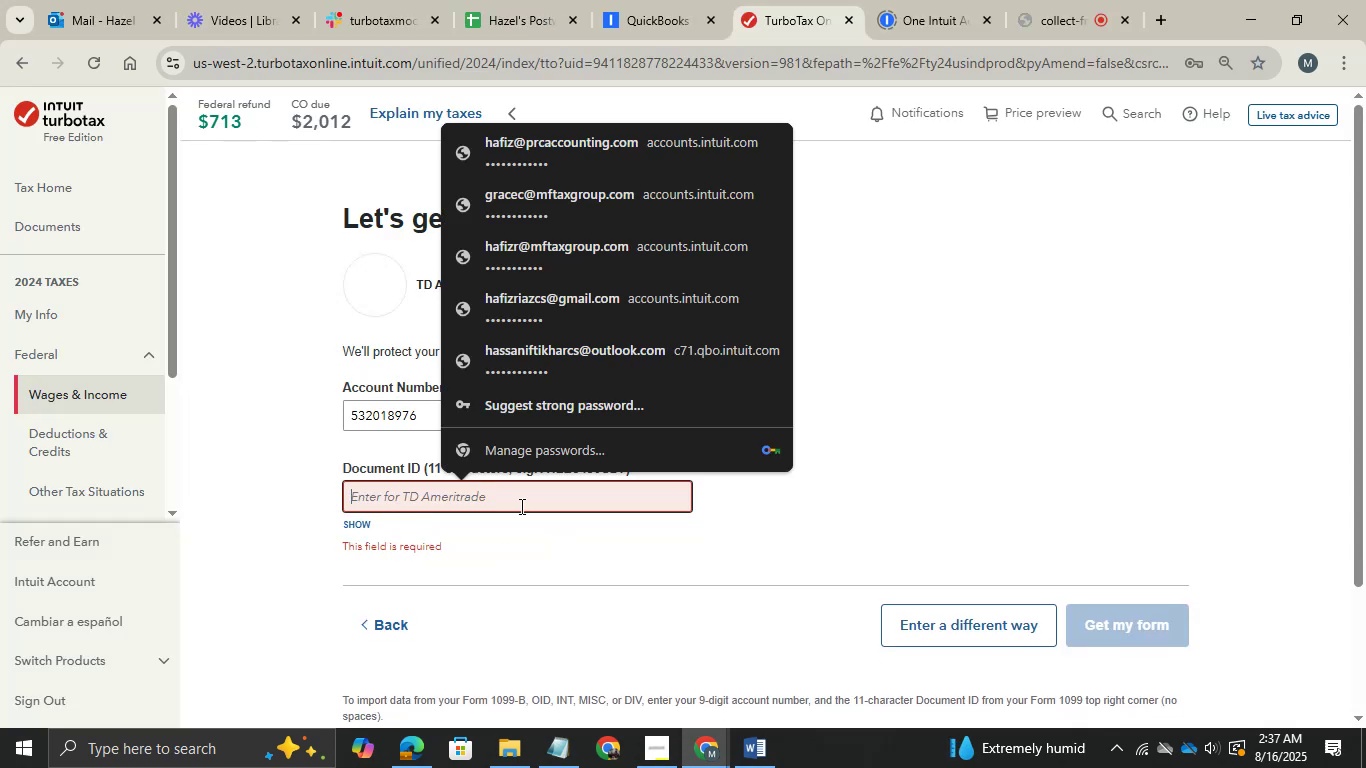 
type(688768777989898676)
key(Backspace)
key(Backspace)
 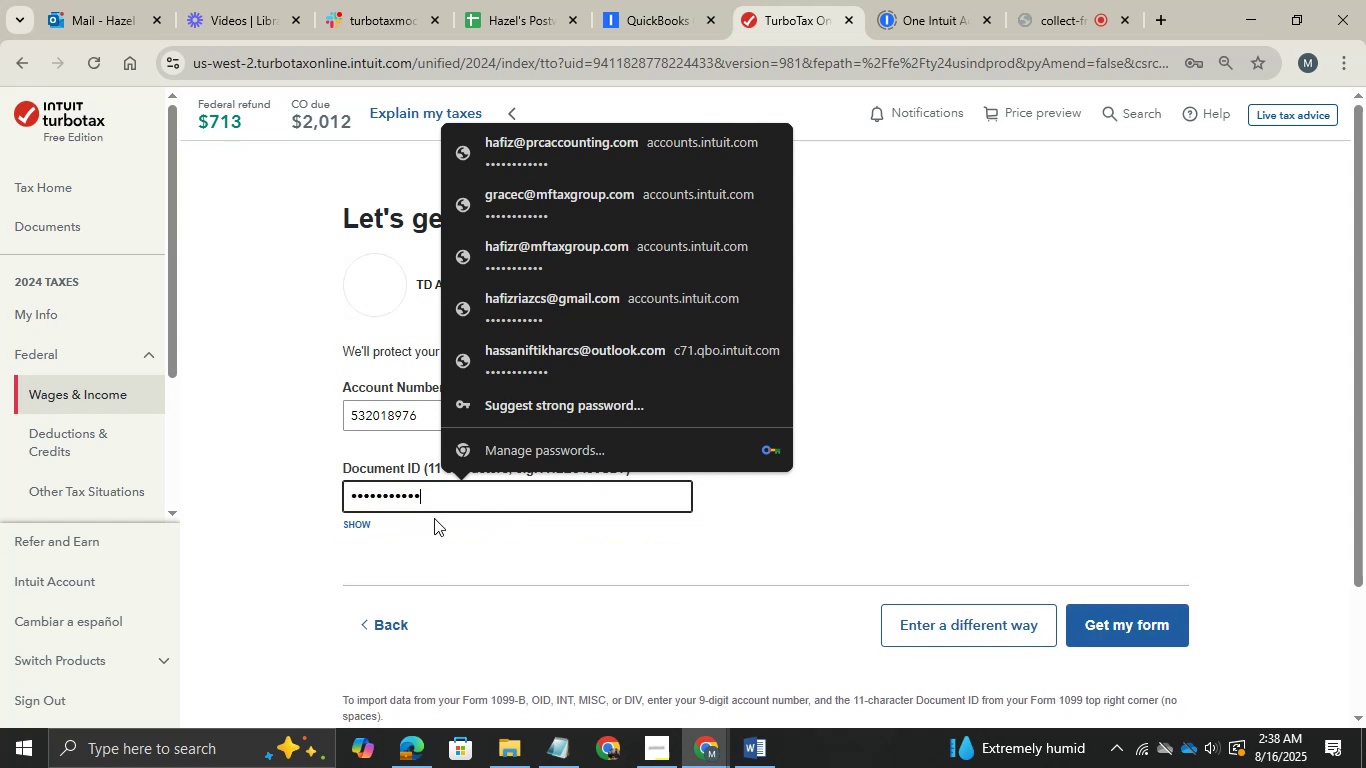 
left_click_drag(start_coordinate=[443, 504], to_coordinate=[319, 497])
 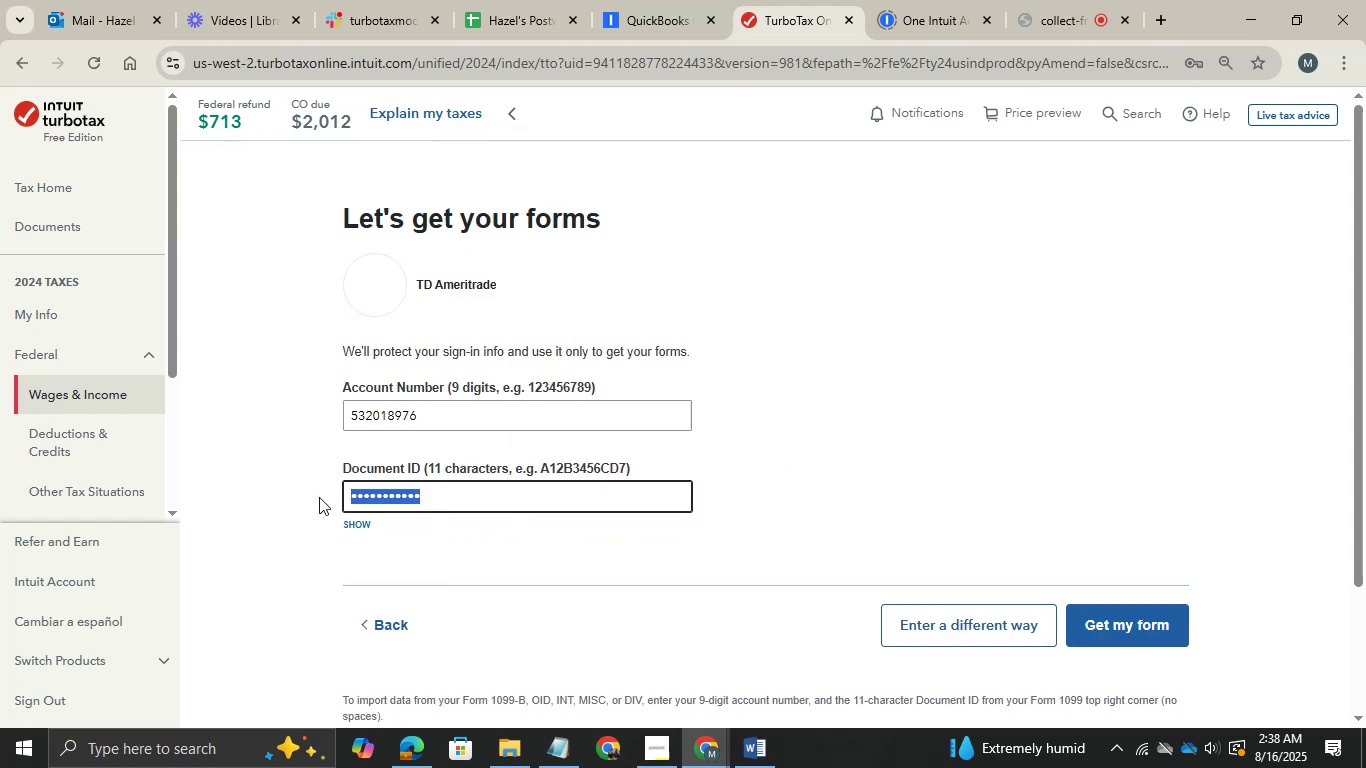 
key(Control+C)
 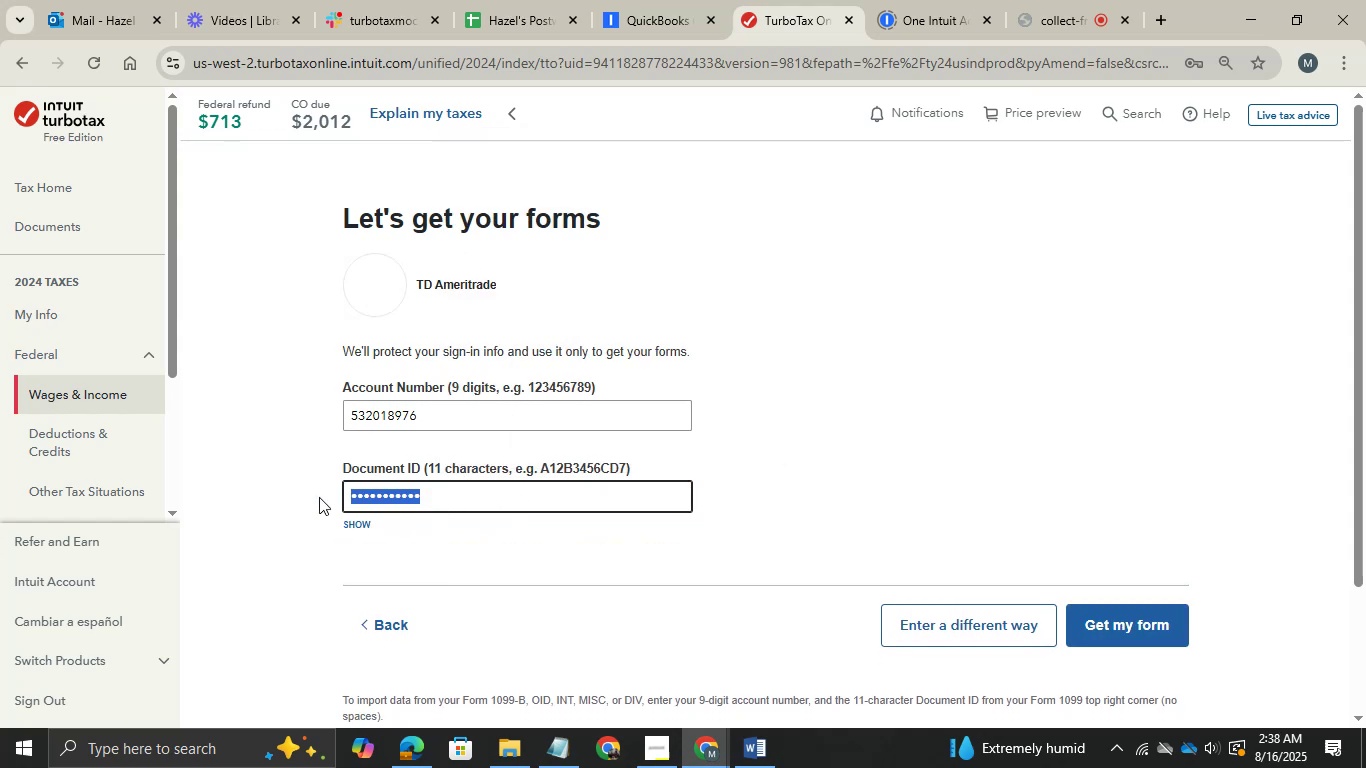 
left_click([319, 497])
 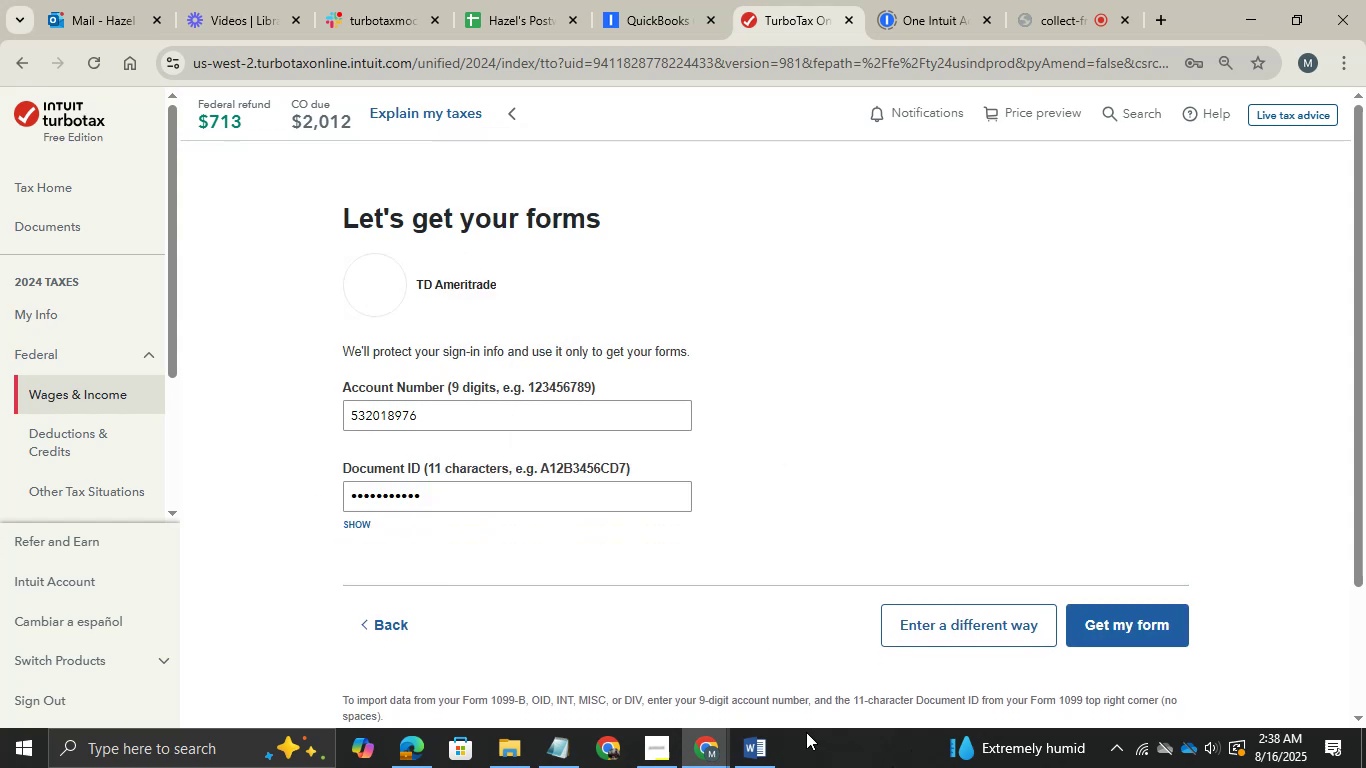 
left_click([760, 763])
 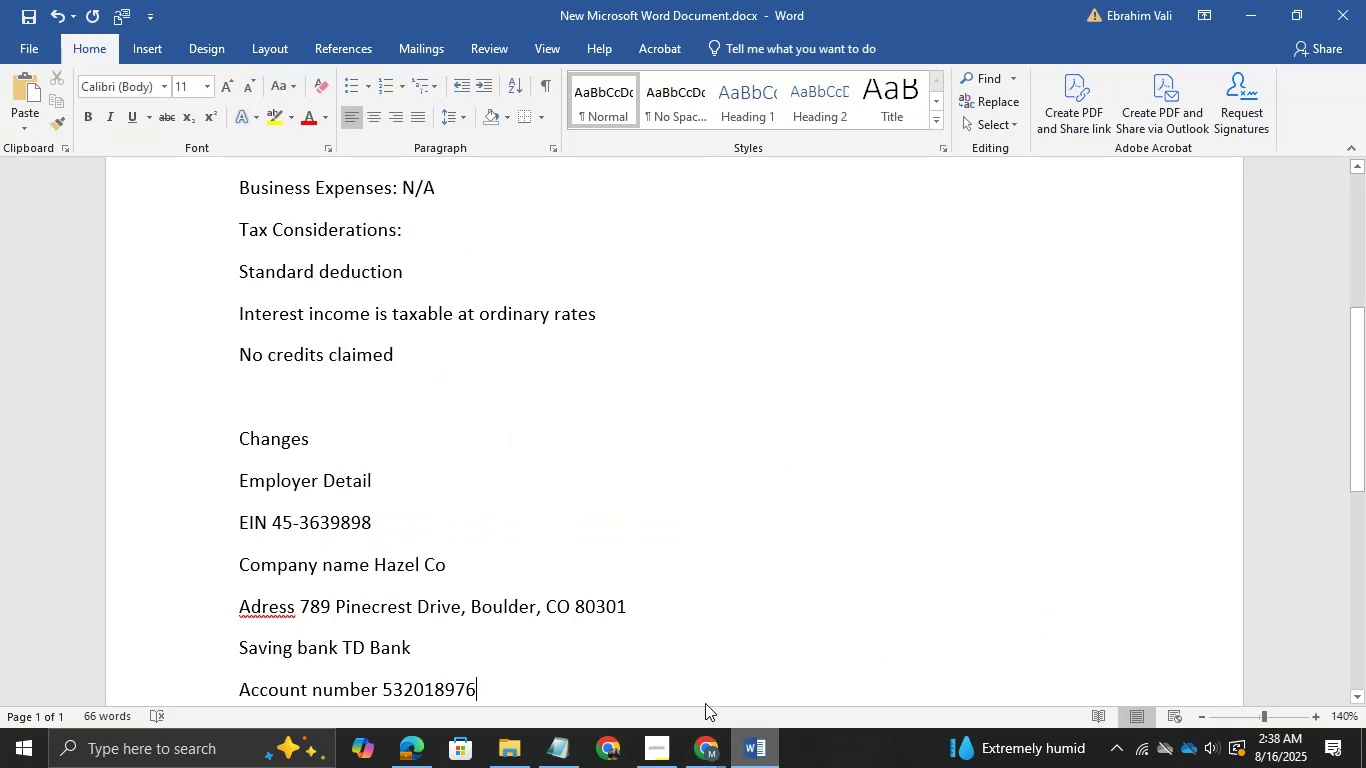 
key(Enter)
 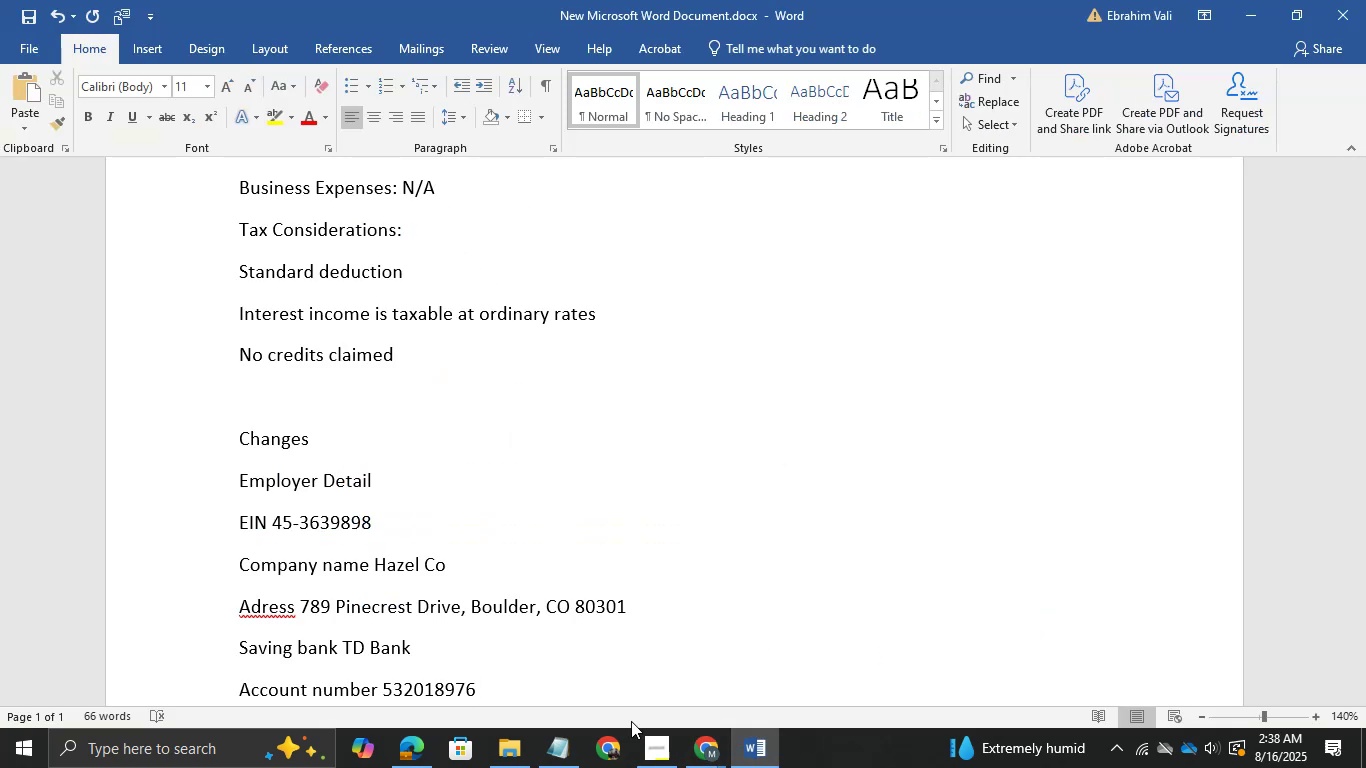 
type(Document id )
 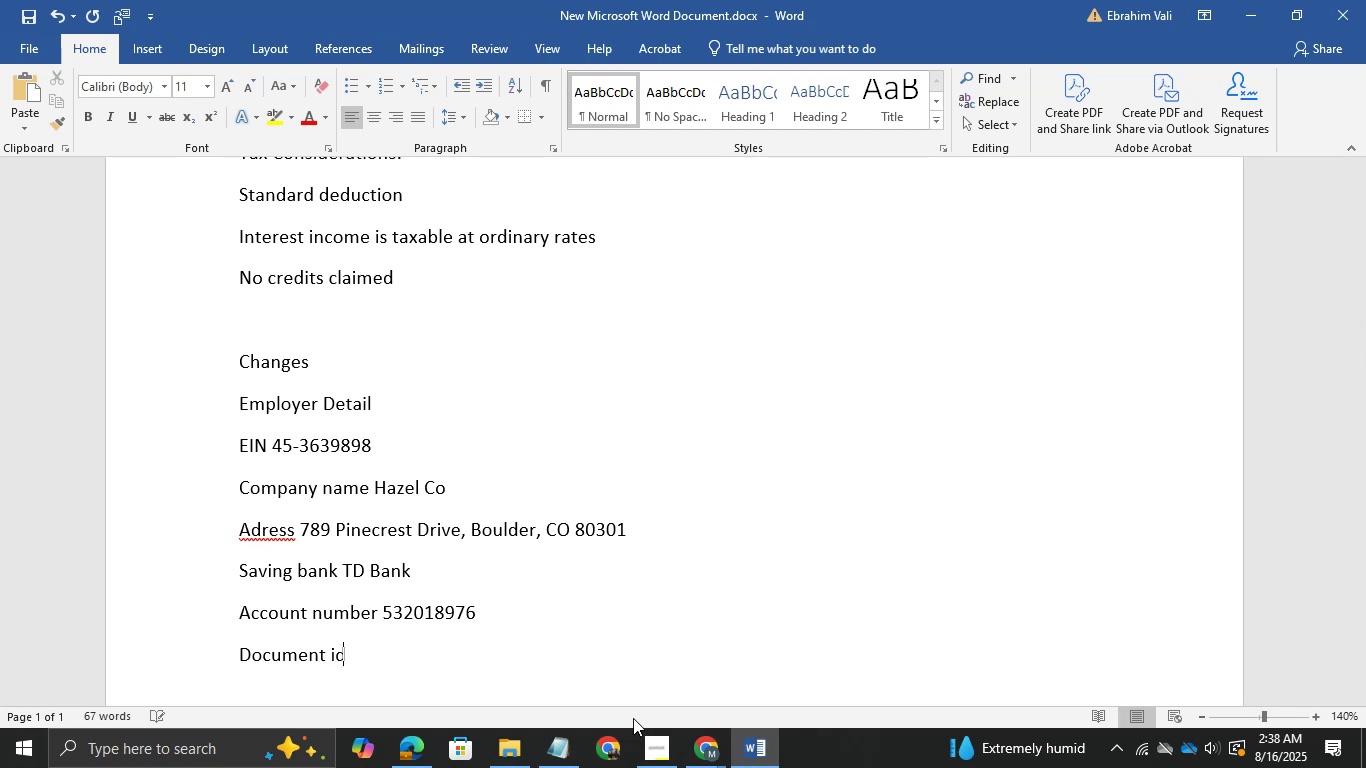 
key(Control+V)
 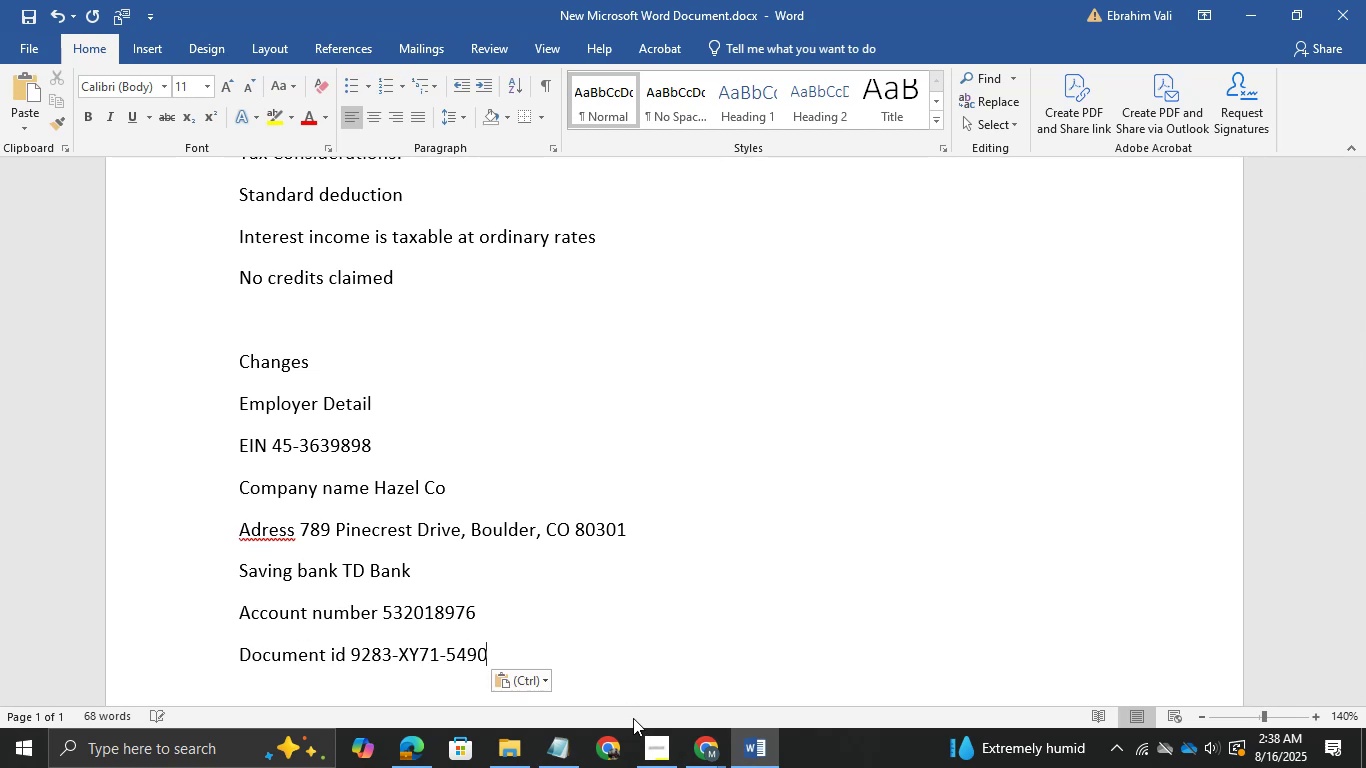 
key(Tab)
 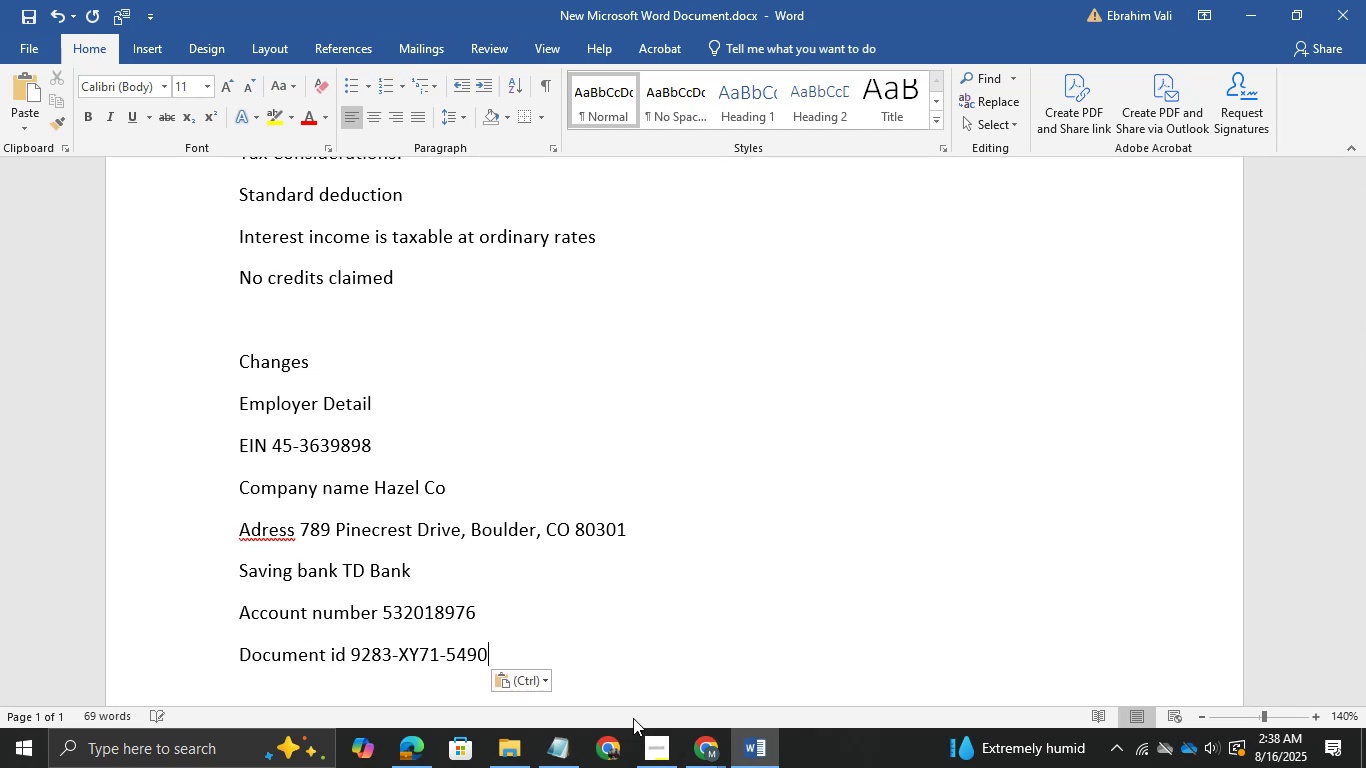 
key(Alt+AltLeft)
 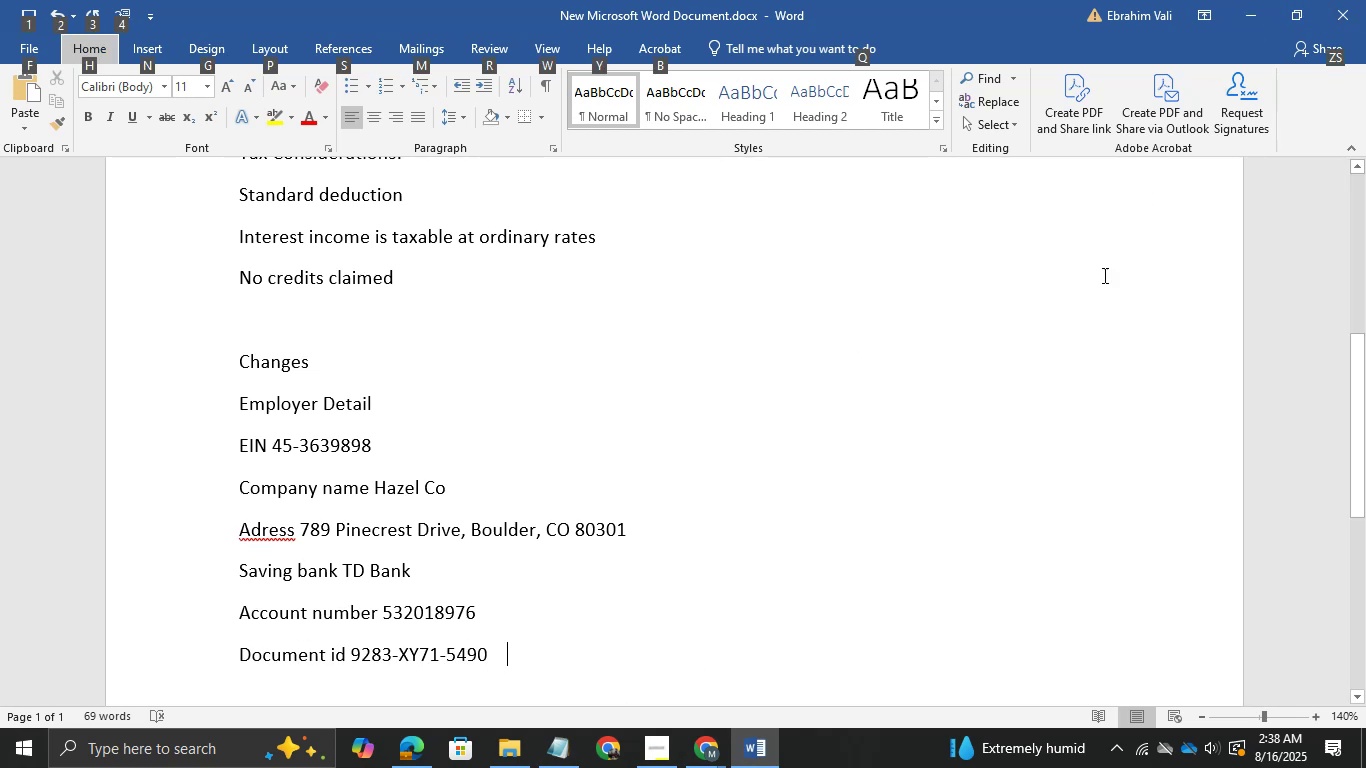 
wait(6.01)
 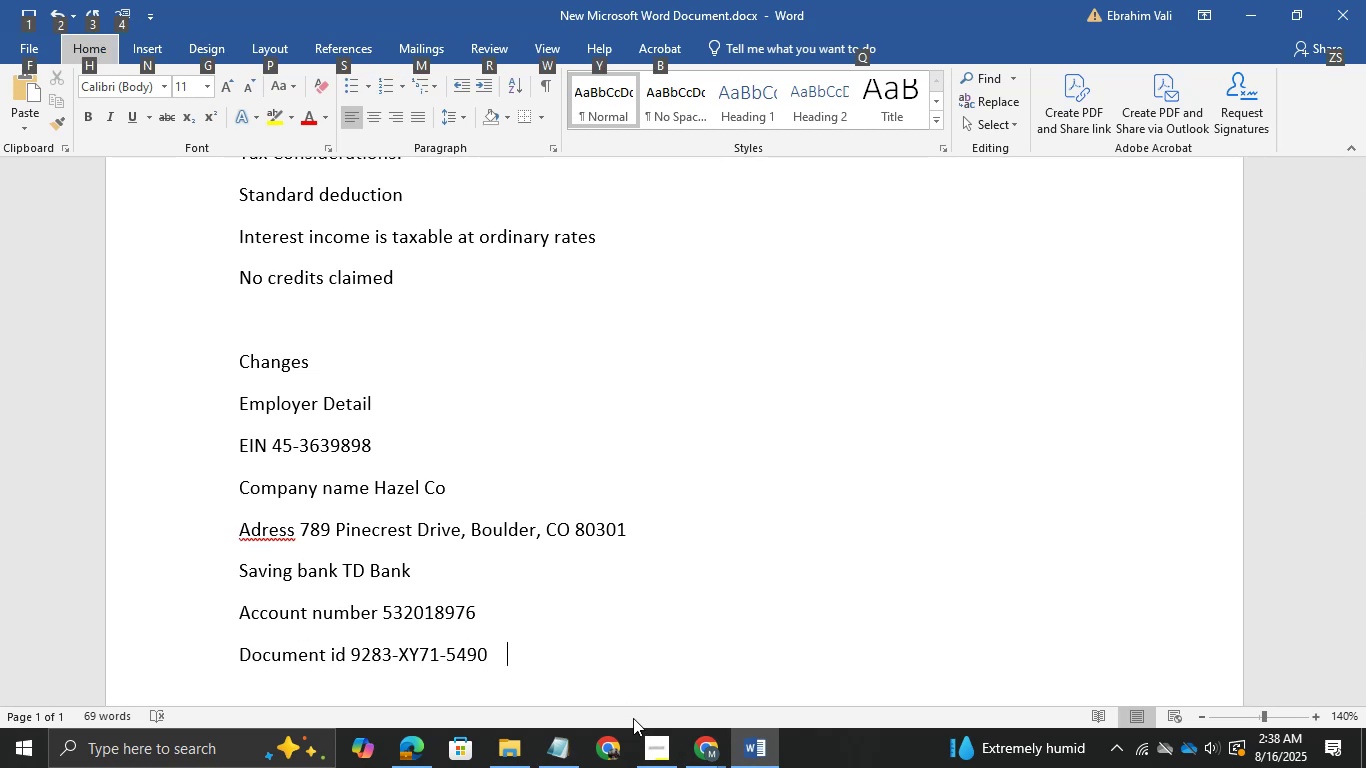 
left_click([690, 741])
 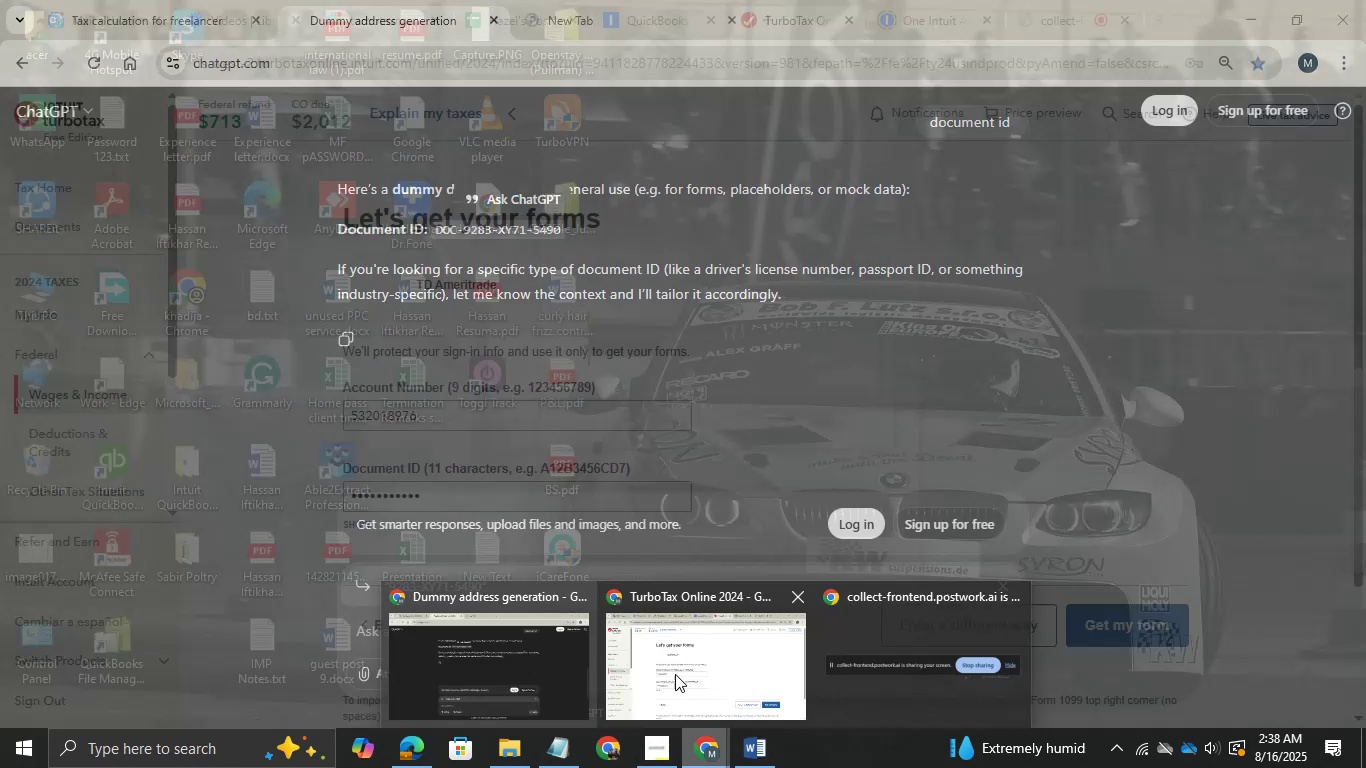 
left_click([693, 679])
 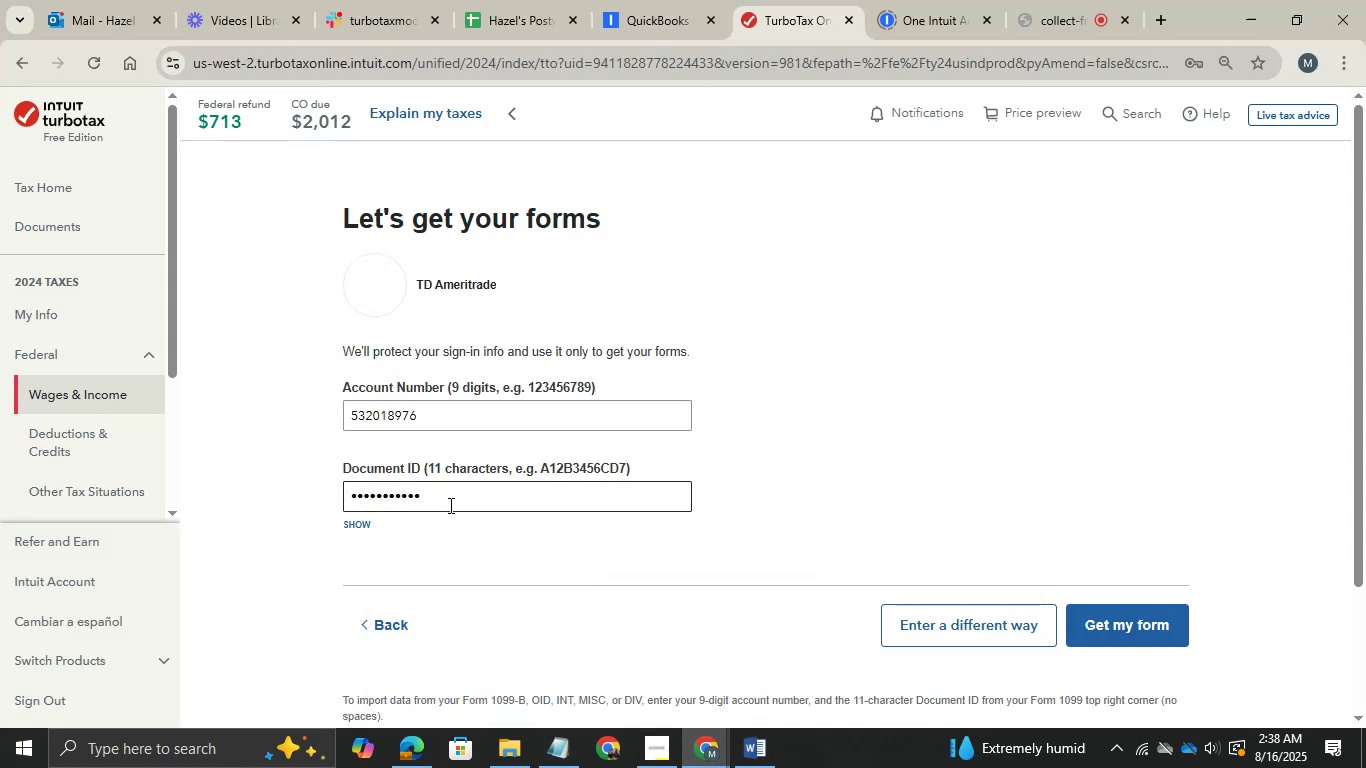 
left_click_drag(start_coordinate=[425, 505], to_coordinate=[330, 513])
 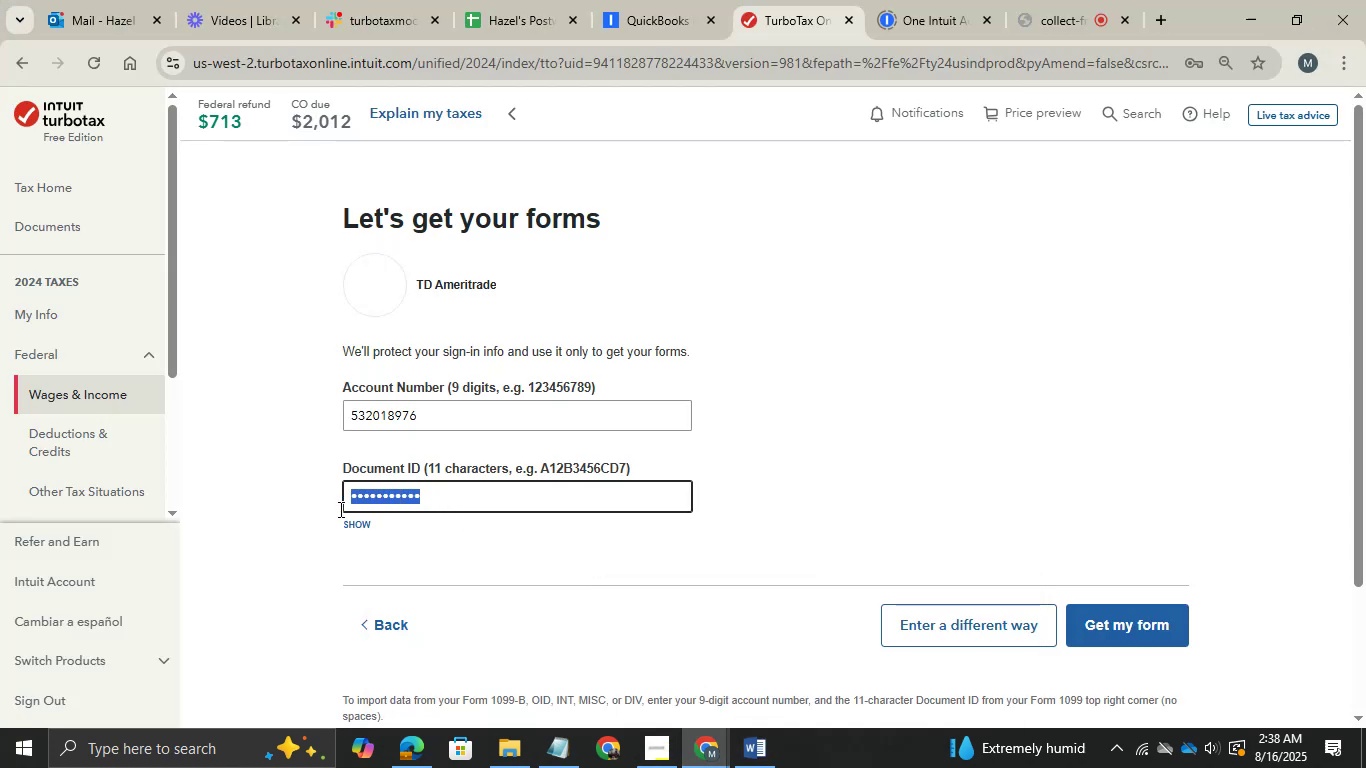 
key(Control+C)
 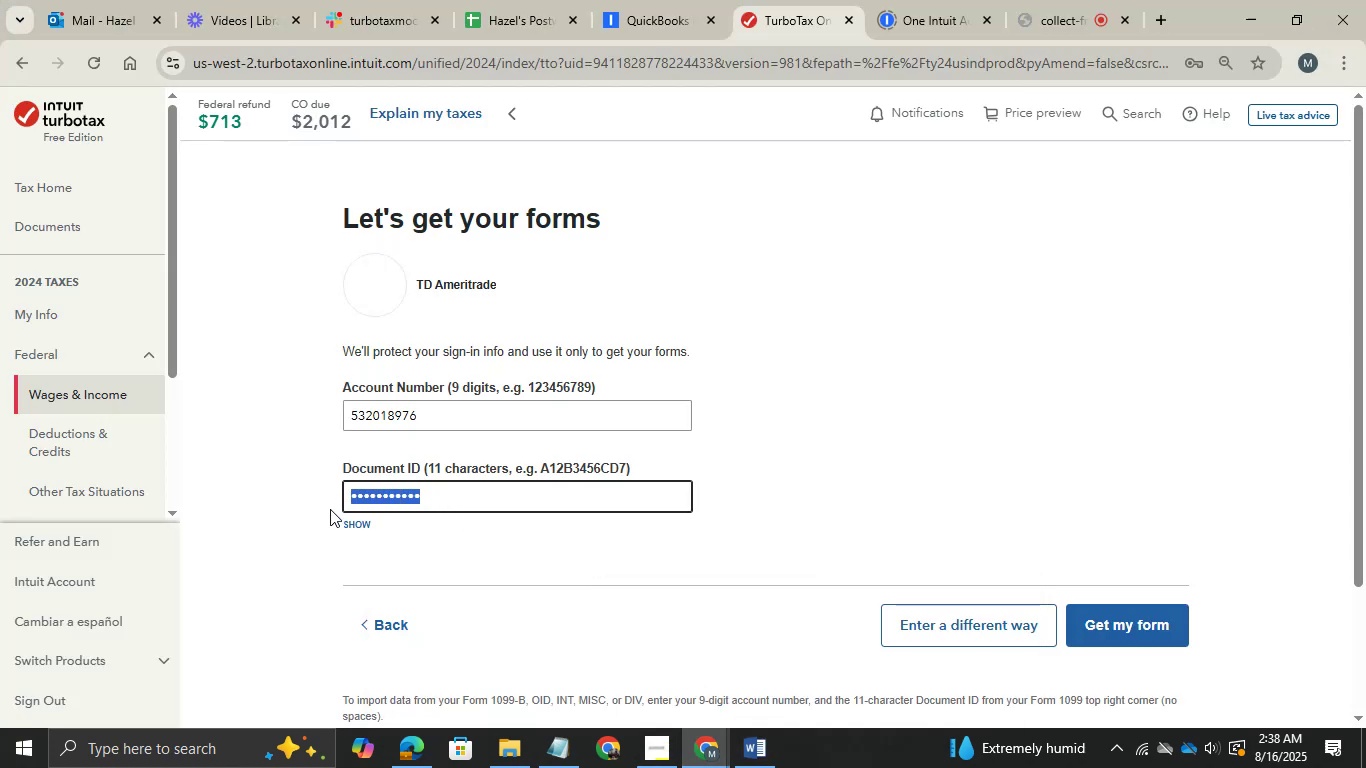 
hold_key(key=AltLeft, duration=0.47)
 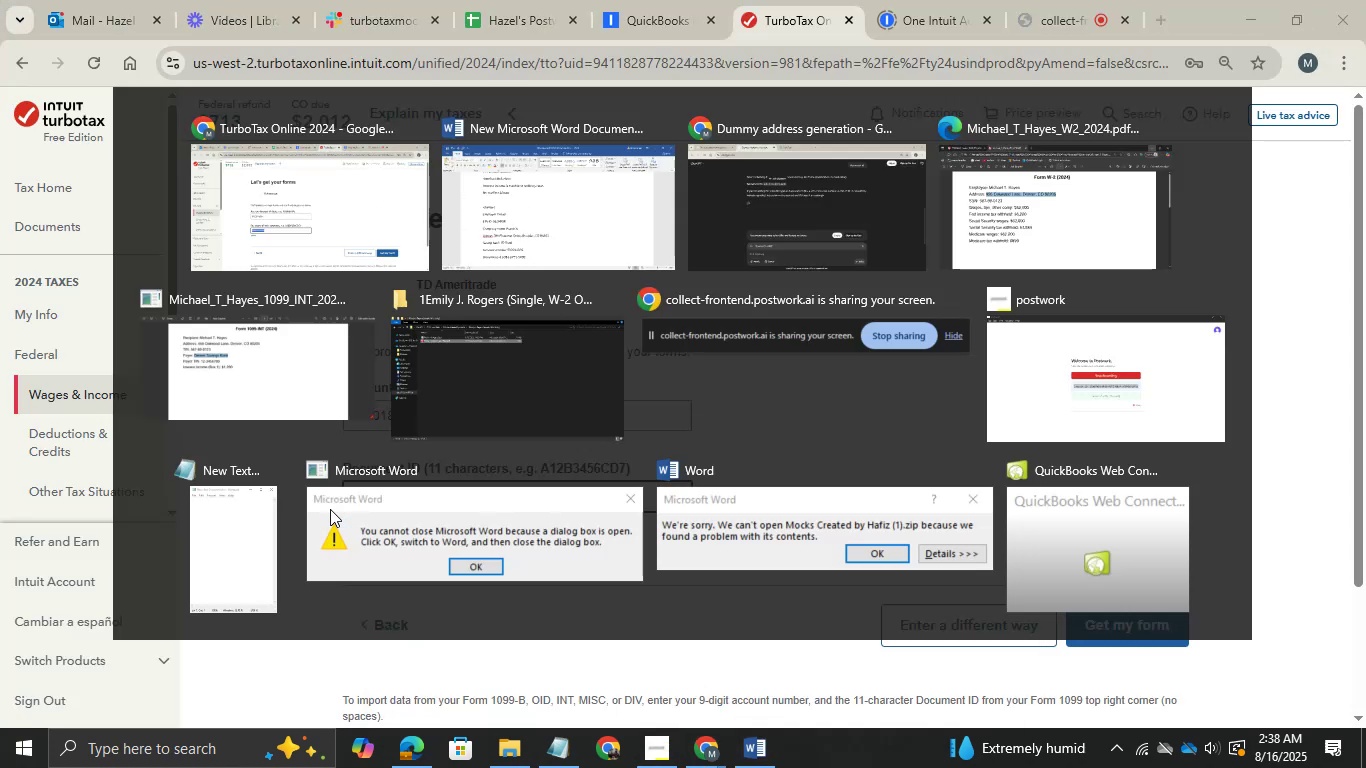 
hold_key(key=Tab, duration=0.37)
 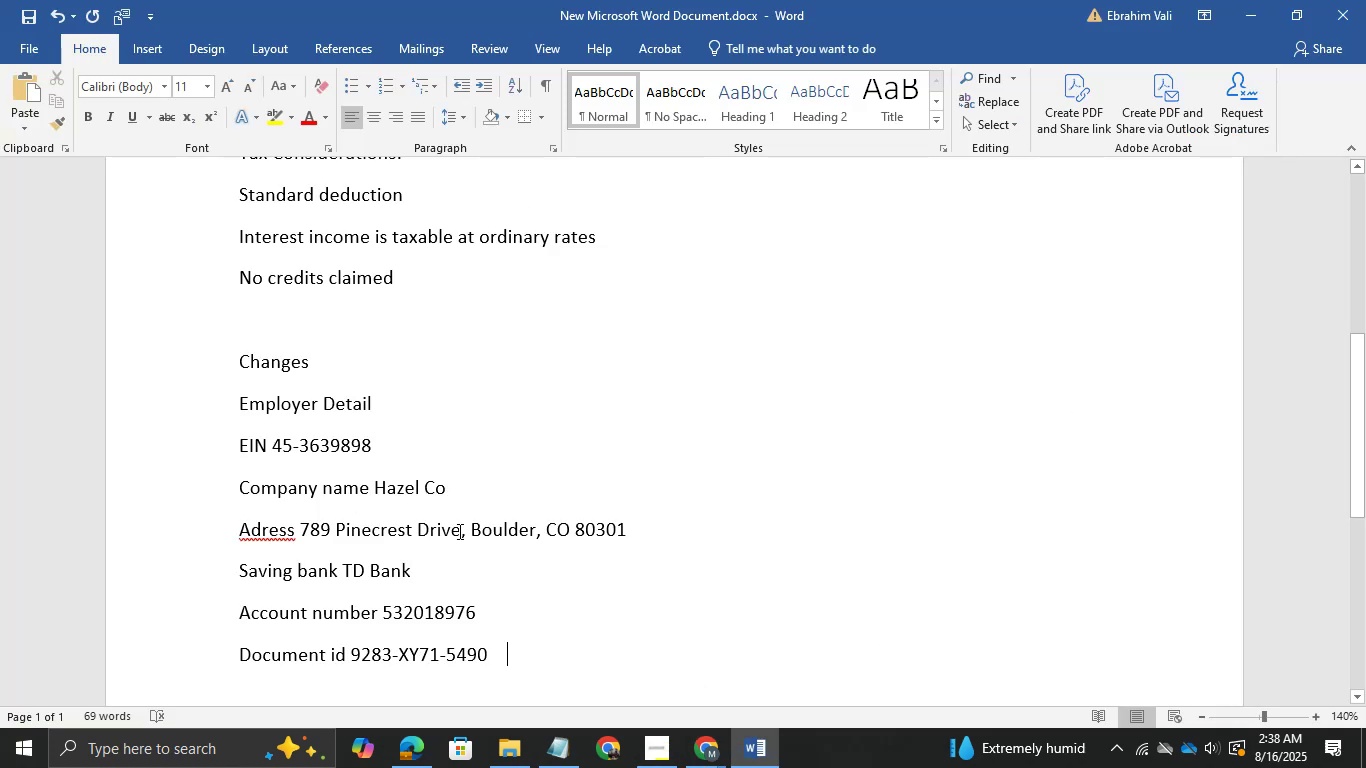 
key(Backspace)
 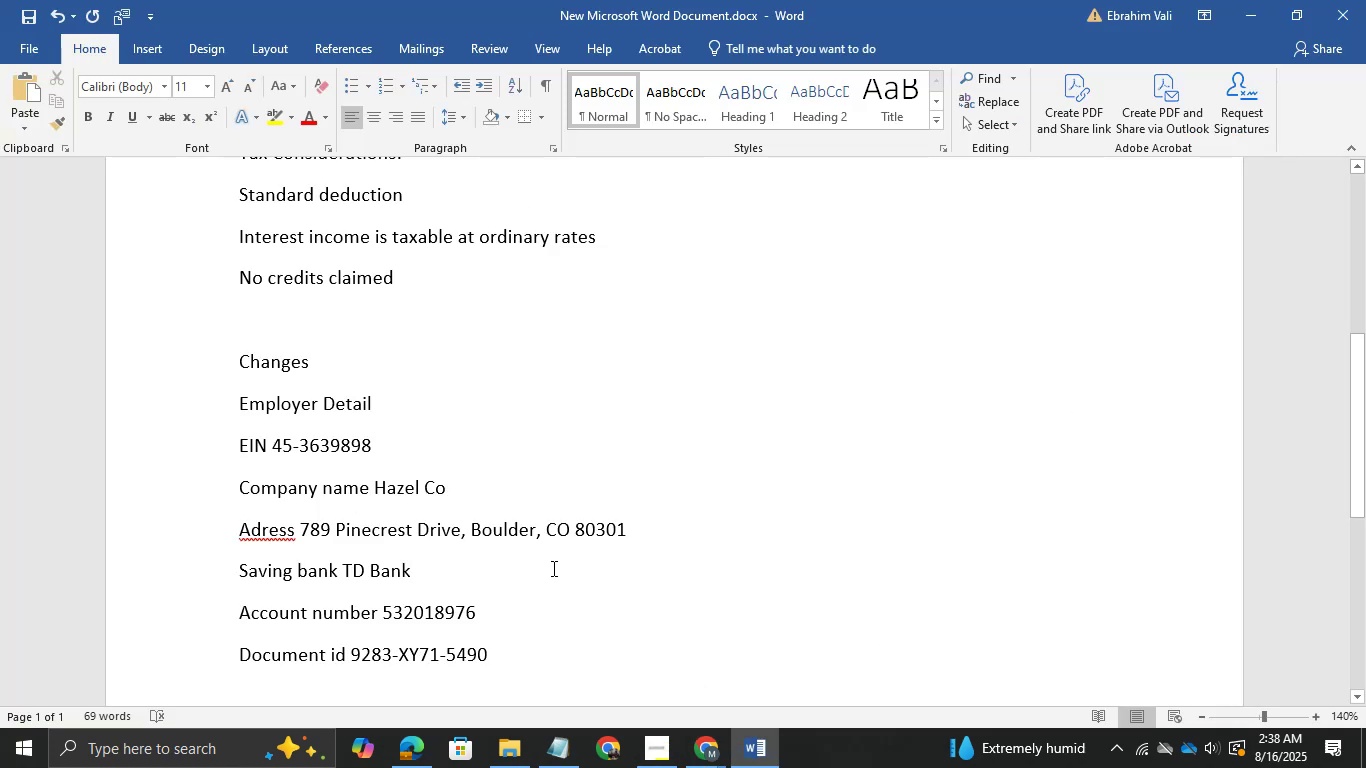 
key(Backspace)
 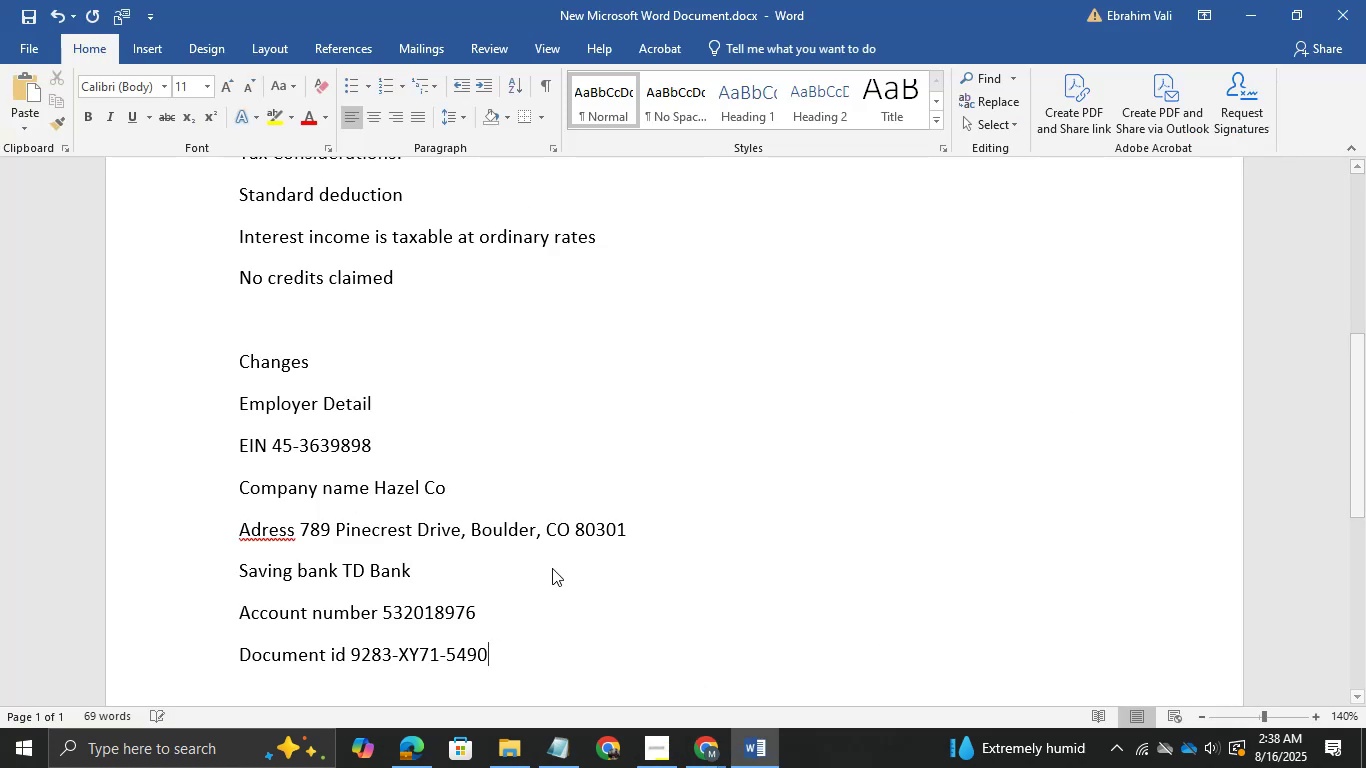 
key(Backspace)
 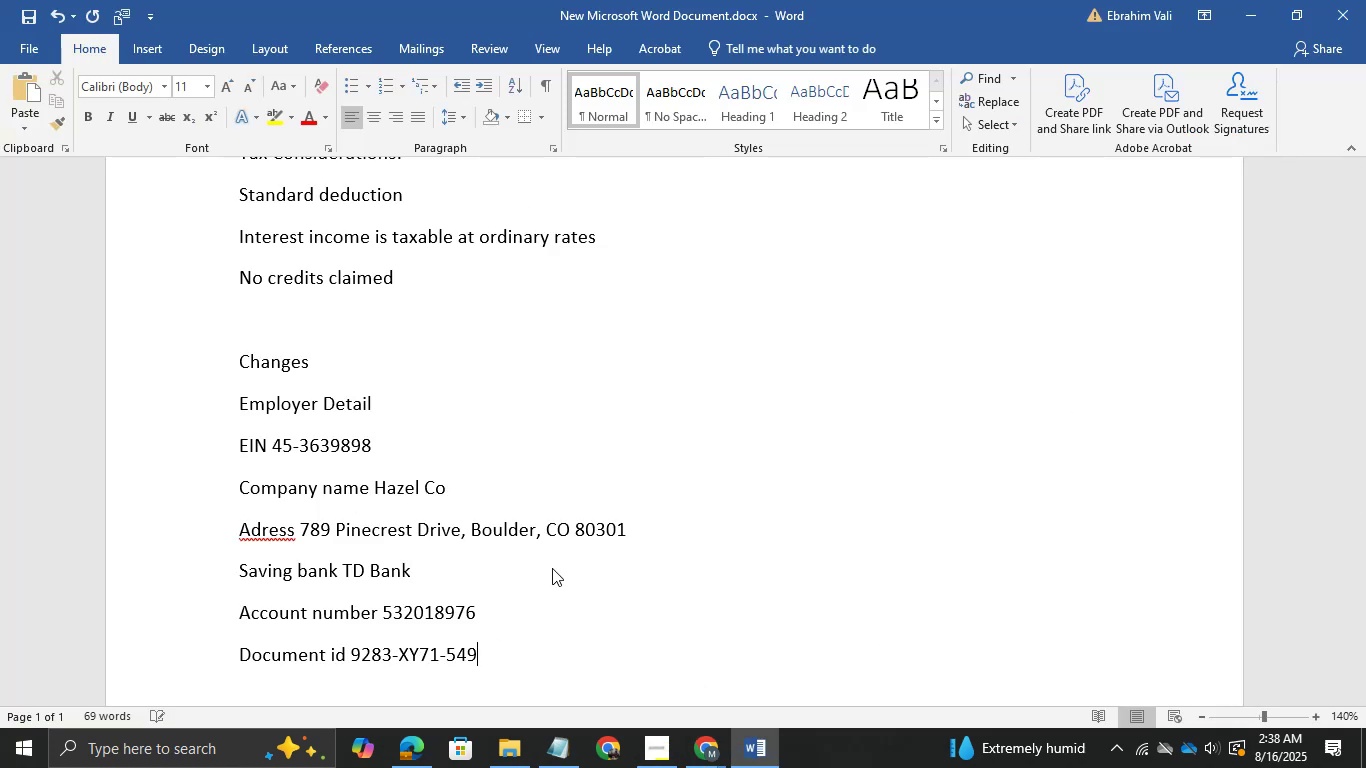 
key(Backspace)
 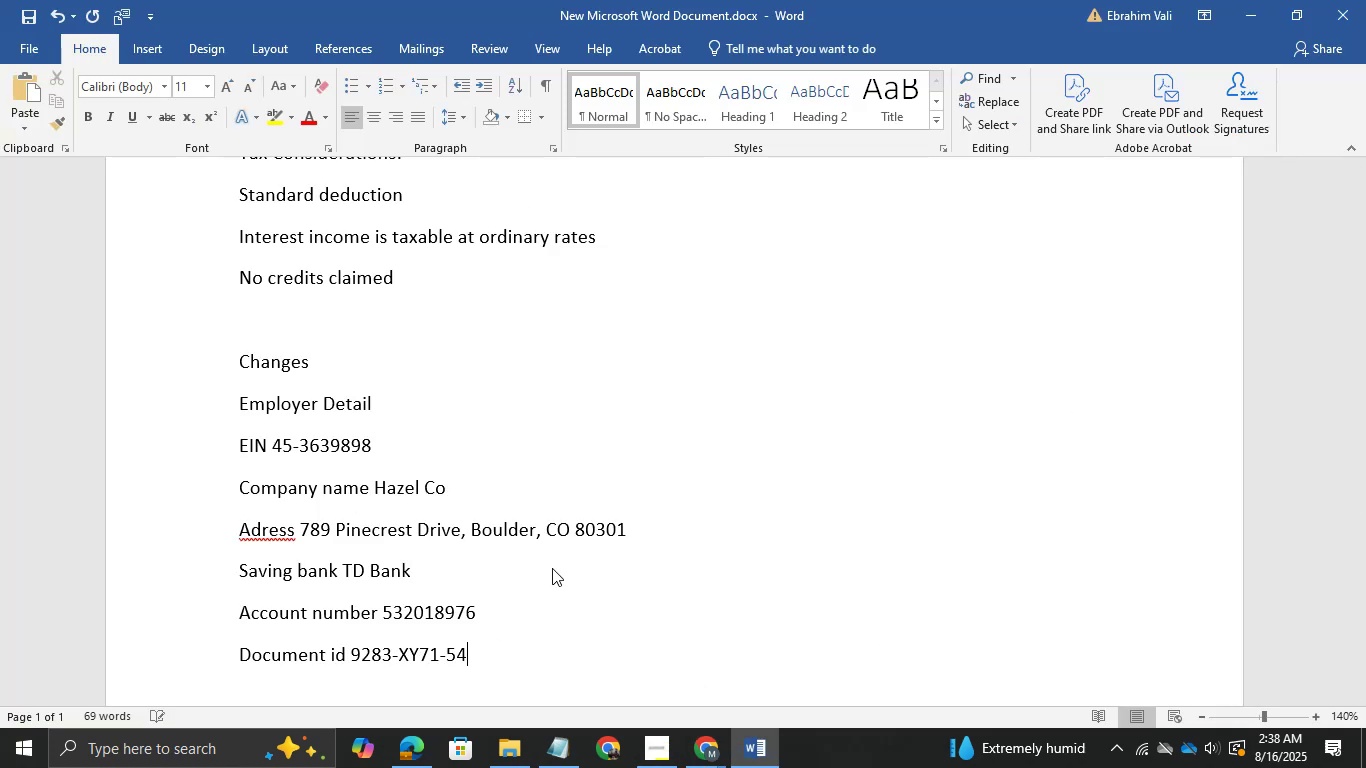 
key(Backspace)
 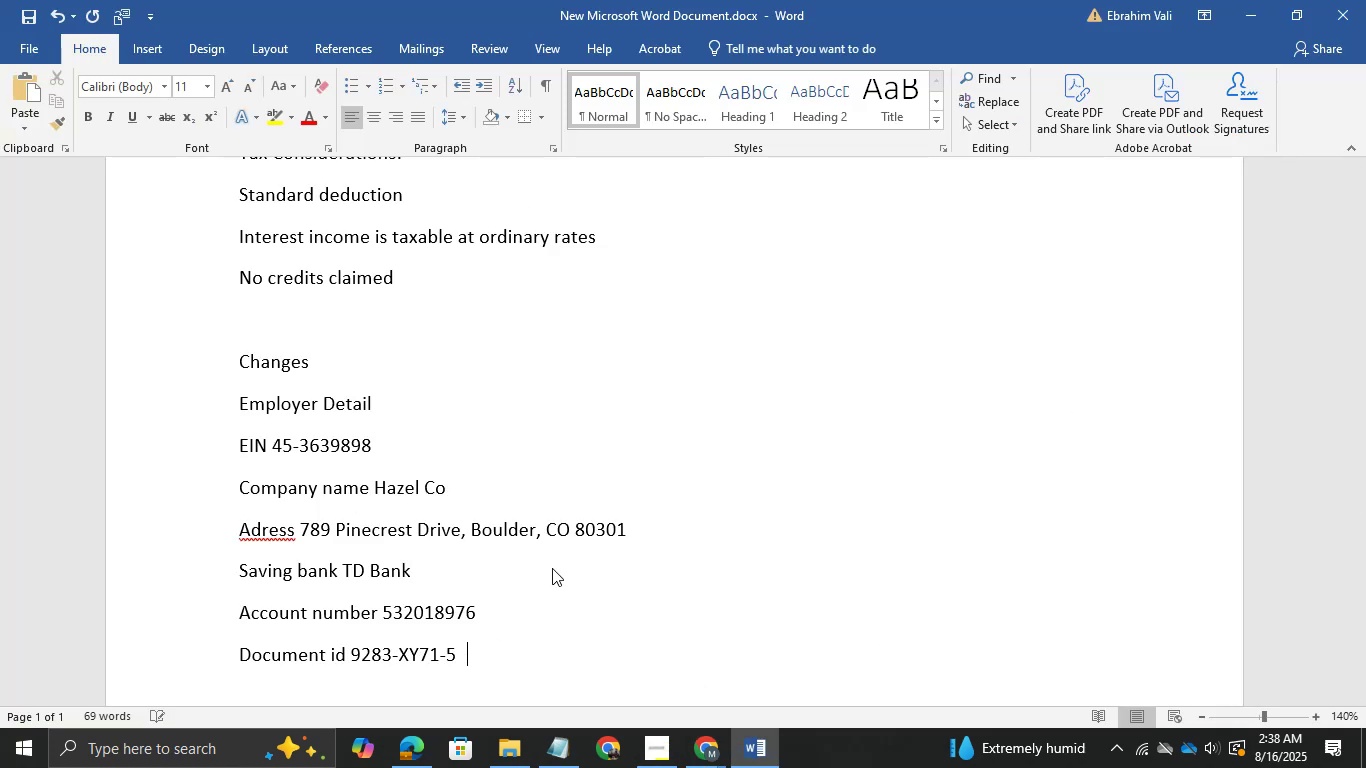 
key(Backspace)
 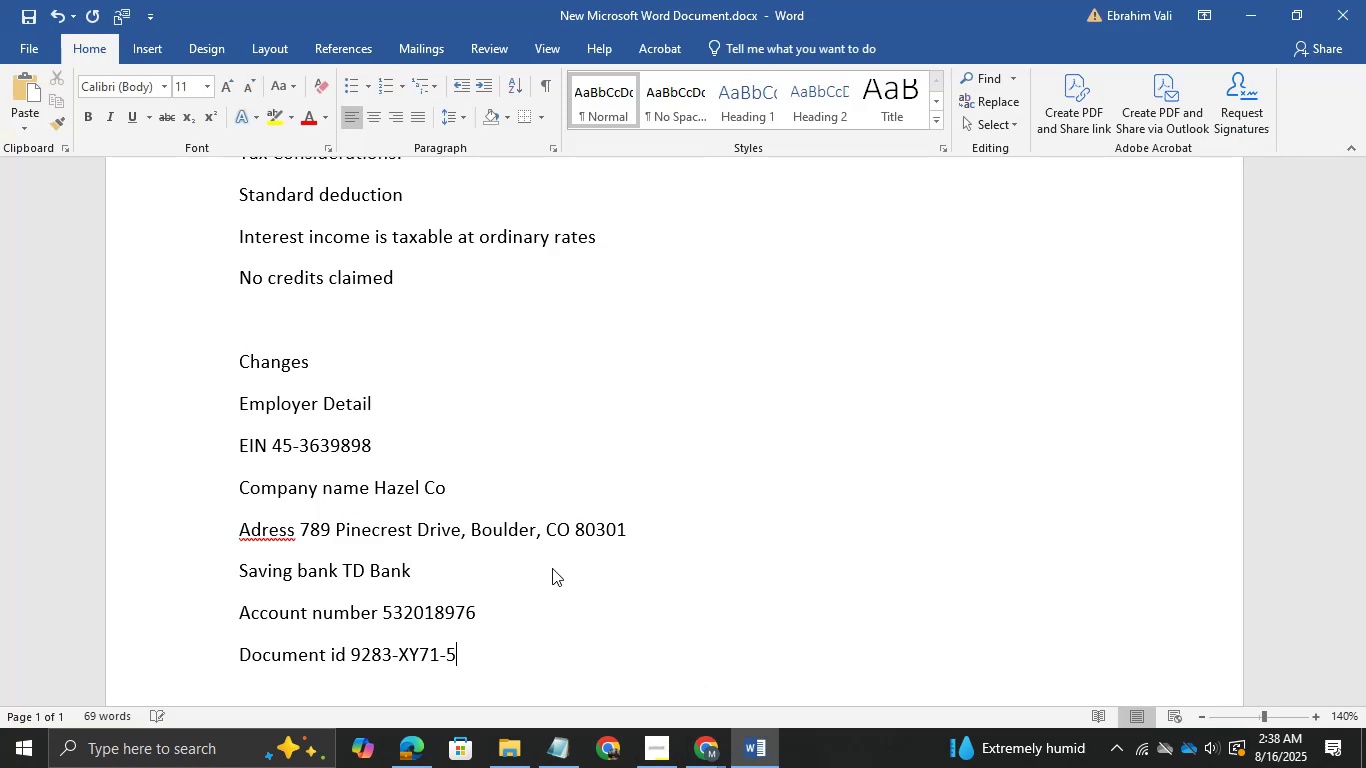 
key(Backspace)
 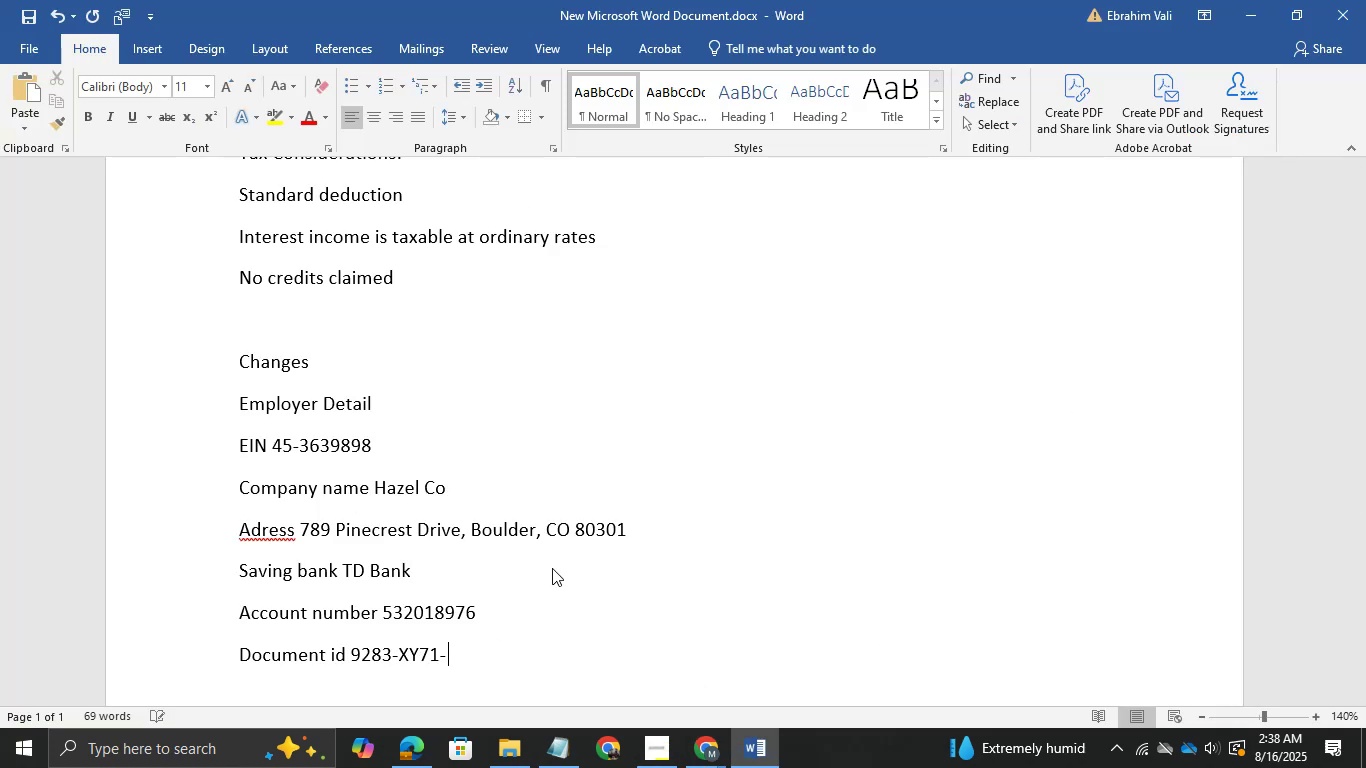 
key(Backspace)
 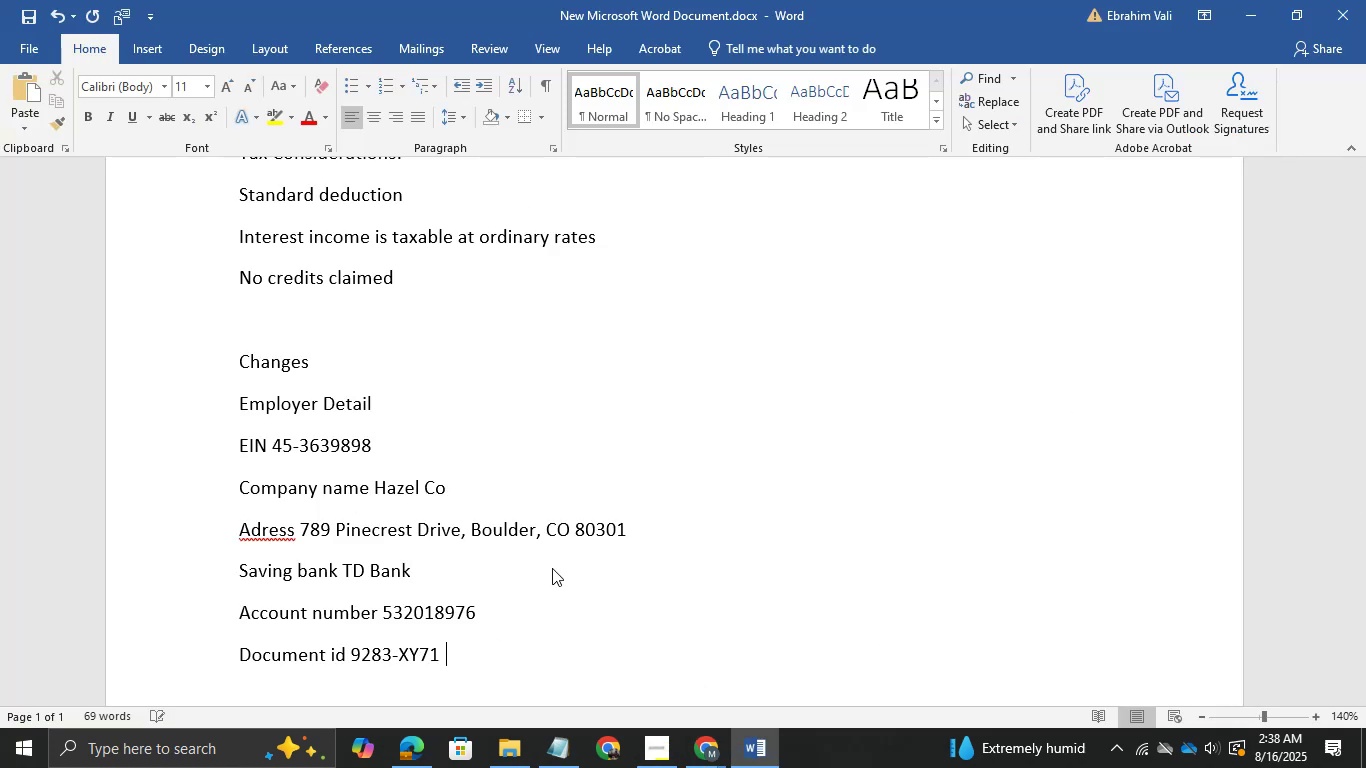 
key(Backspace)
 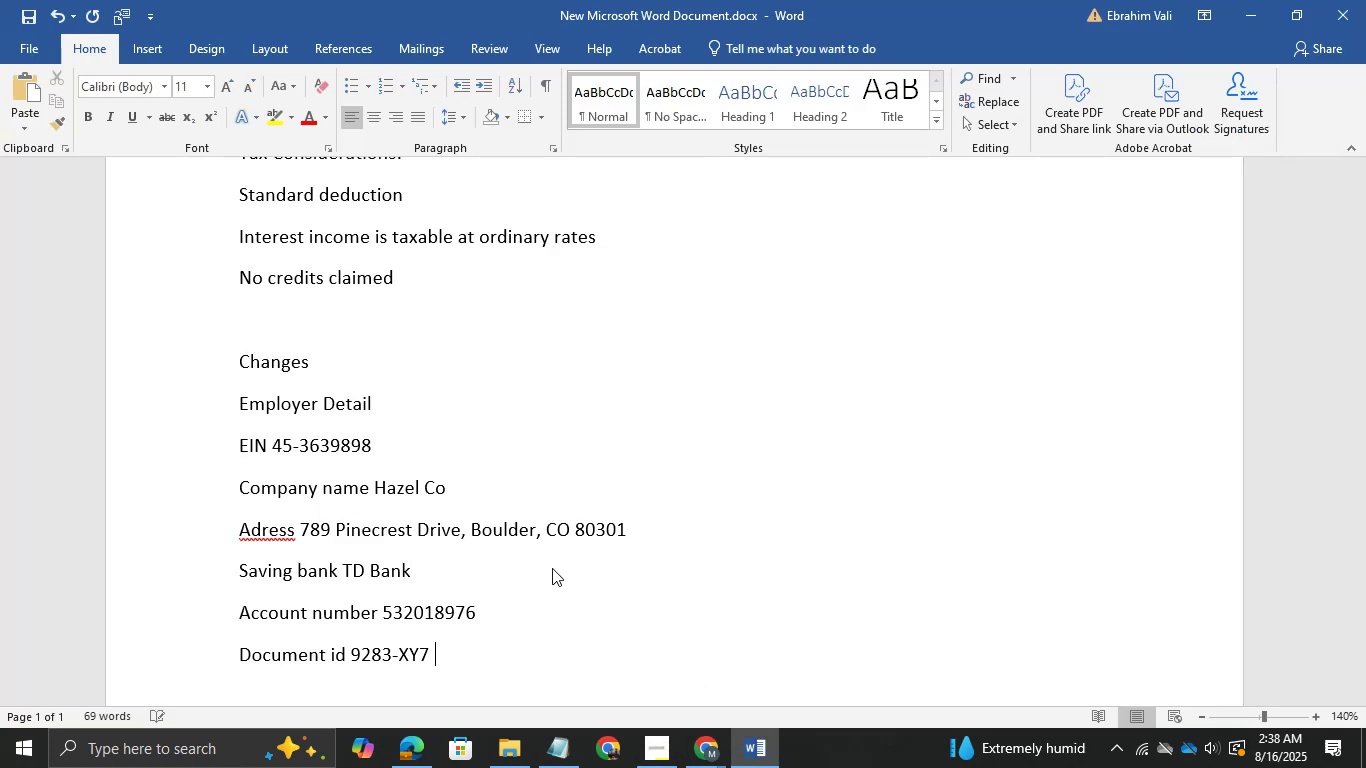 
key(Backspace)
 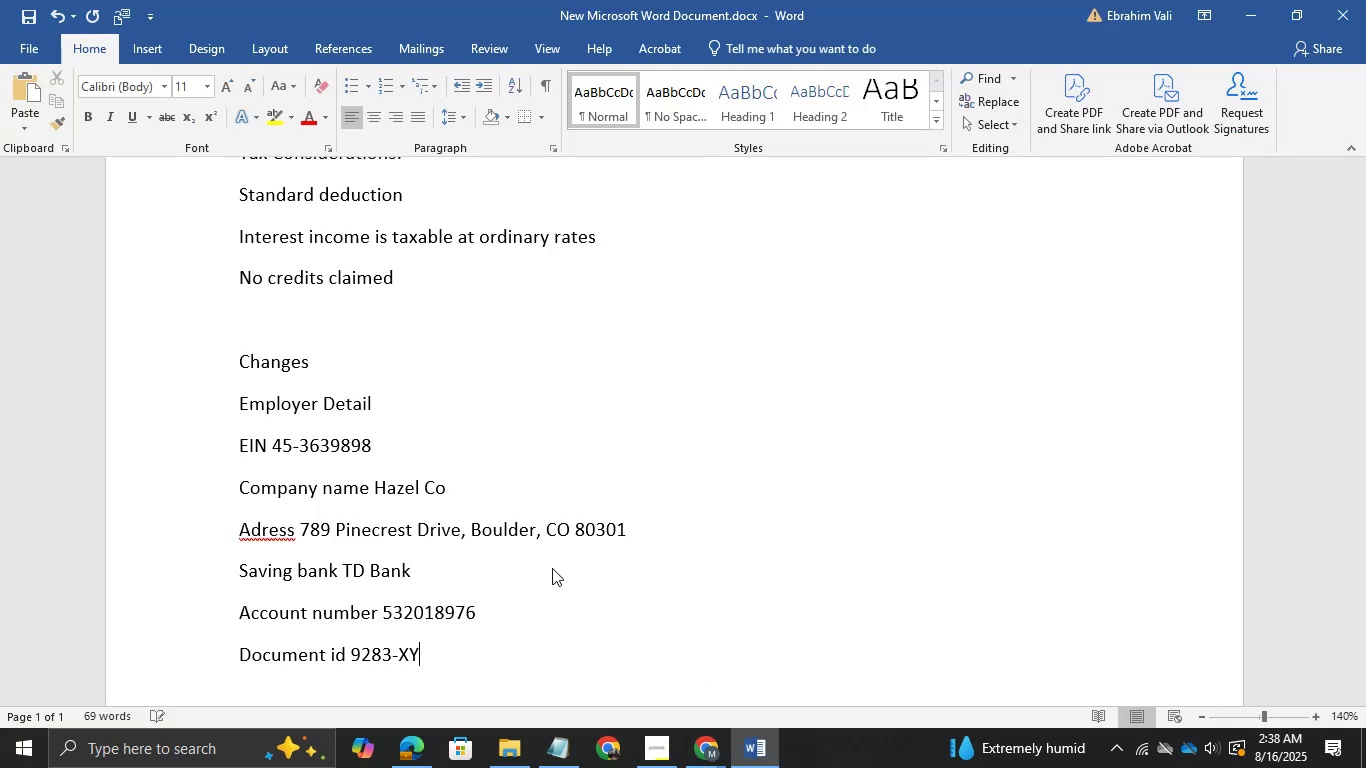 
key(Backspace)
 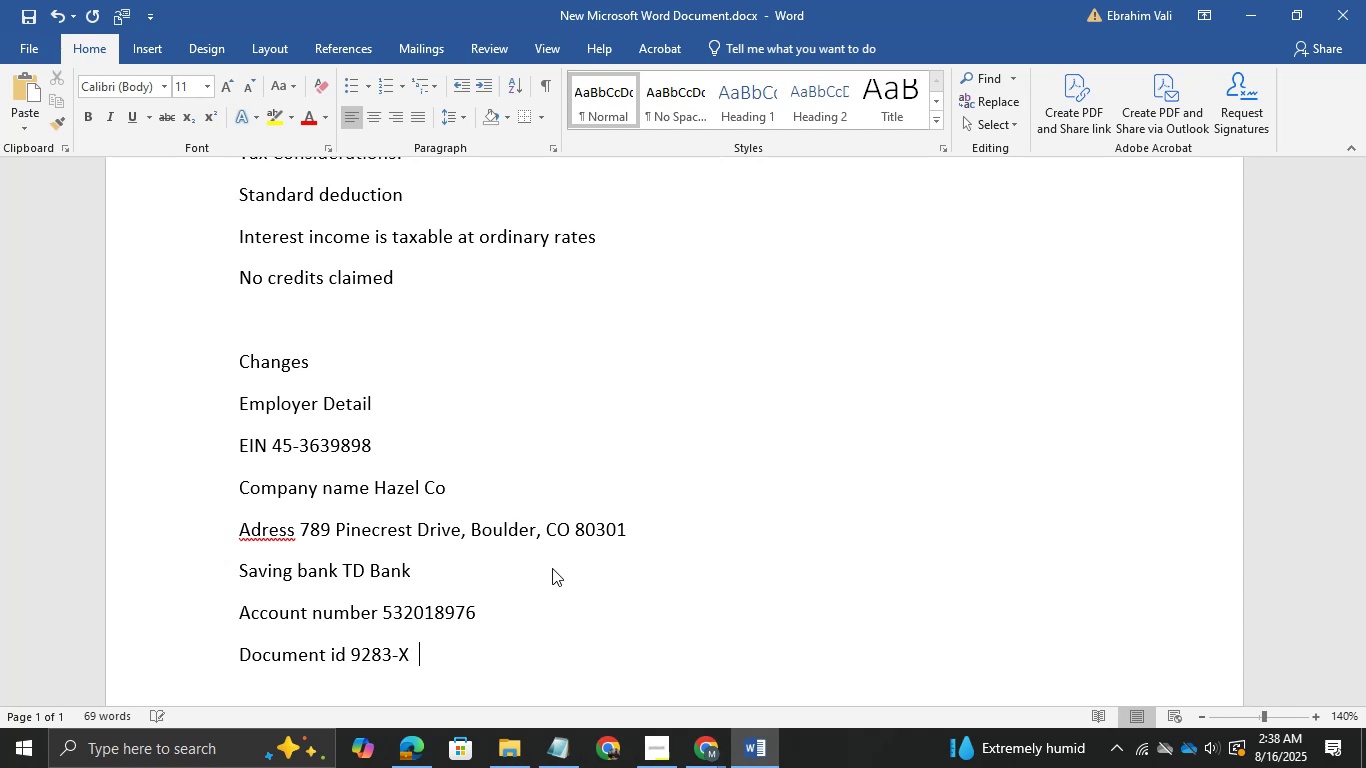 
key(PageUp)
 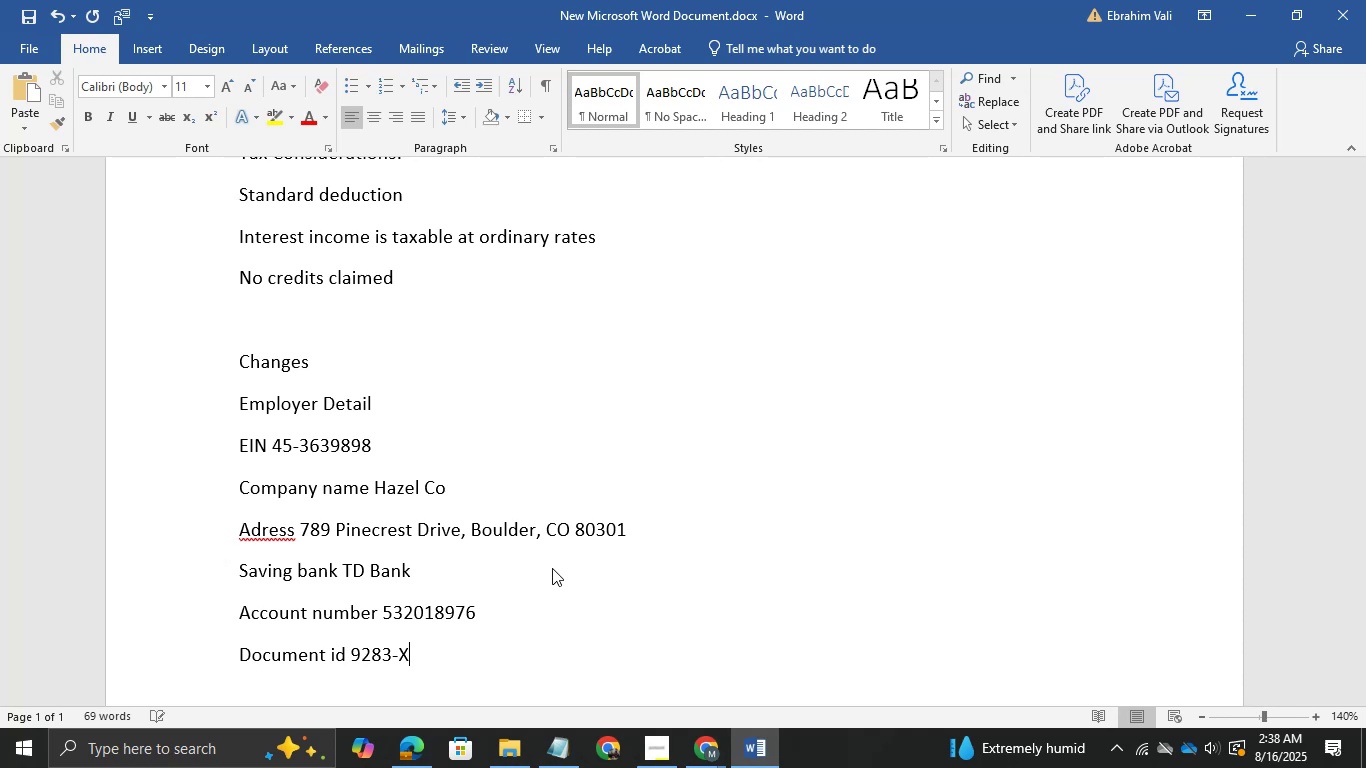 
key(Backspace)
 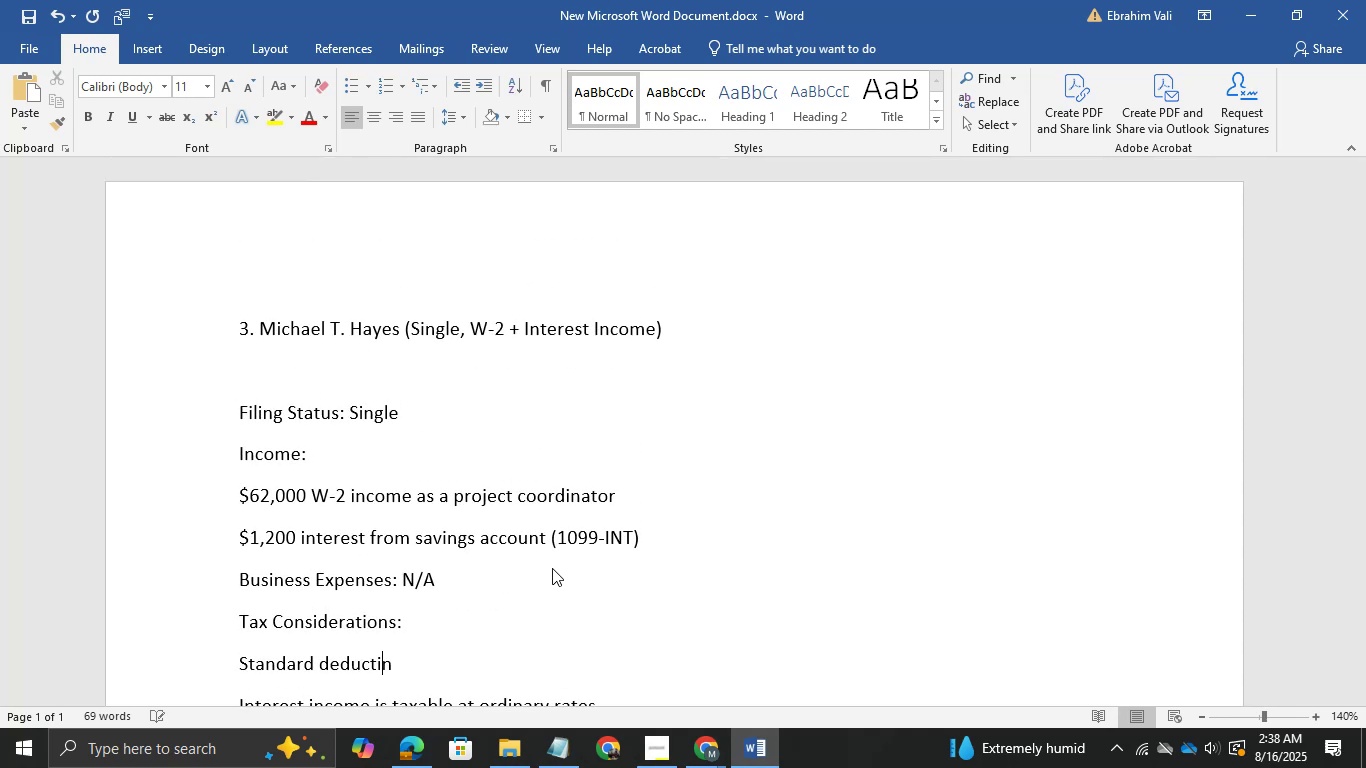 
right_click([552, 568])
 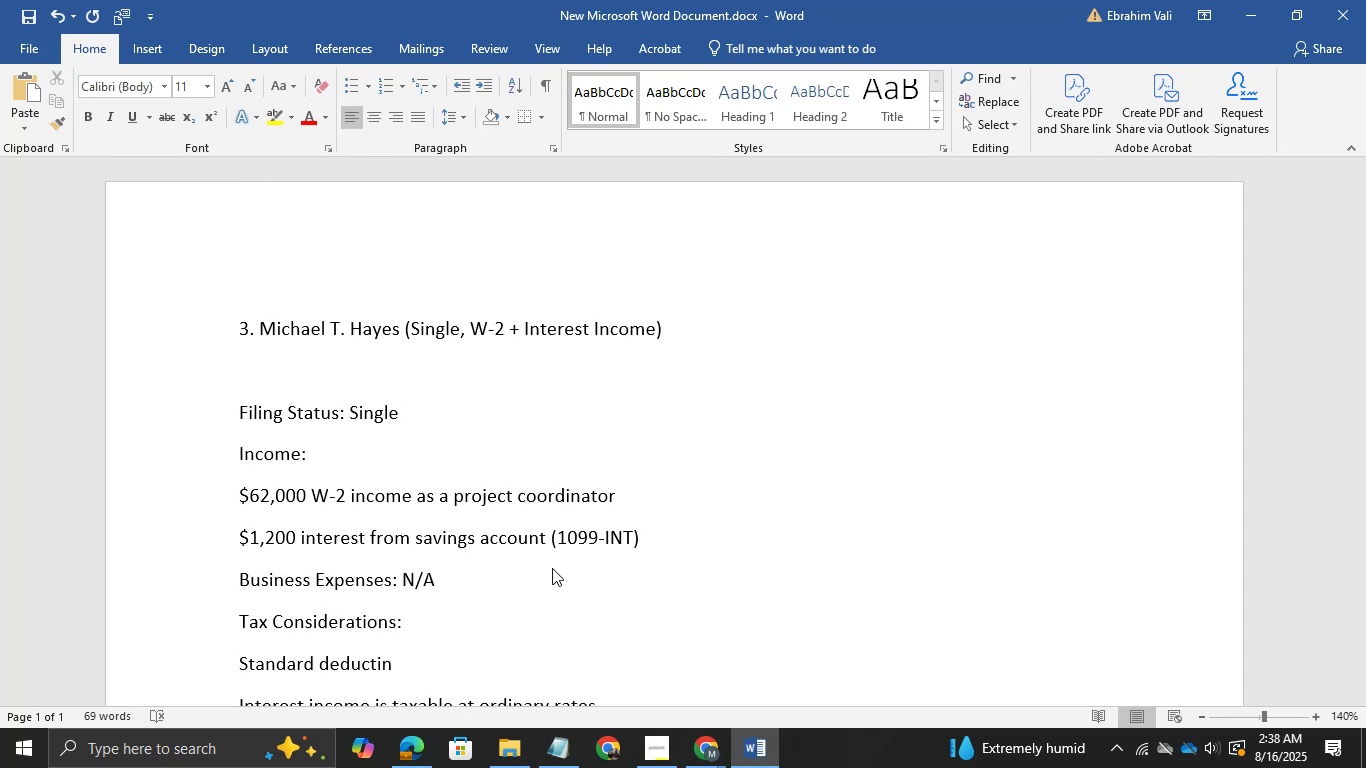 
key(Control+ControlLeft)
 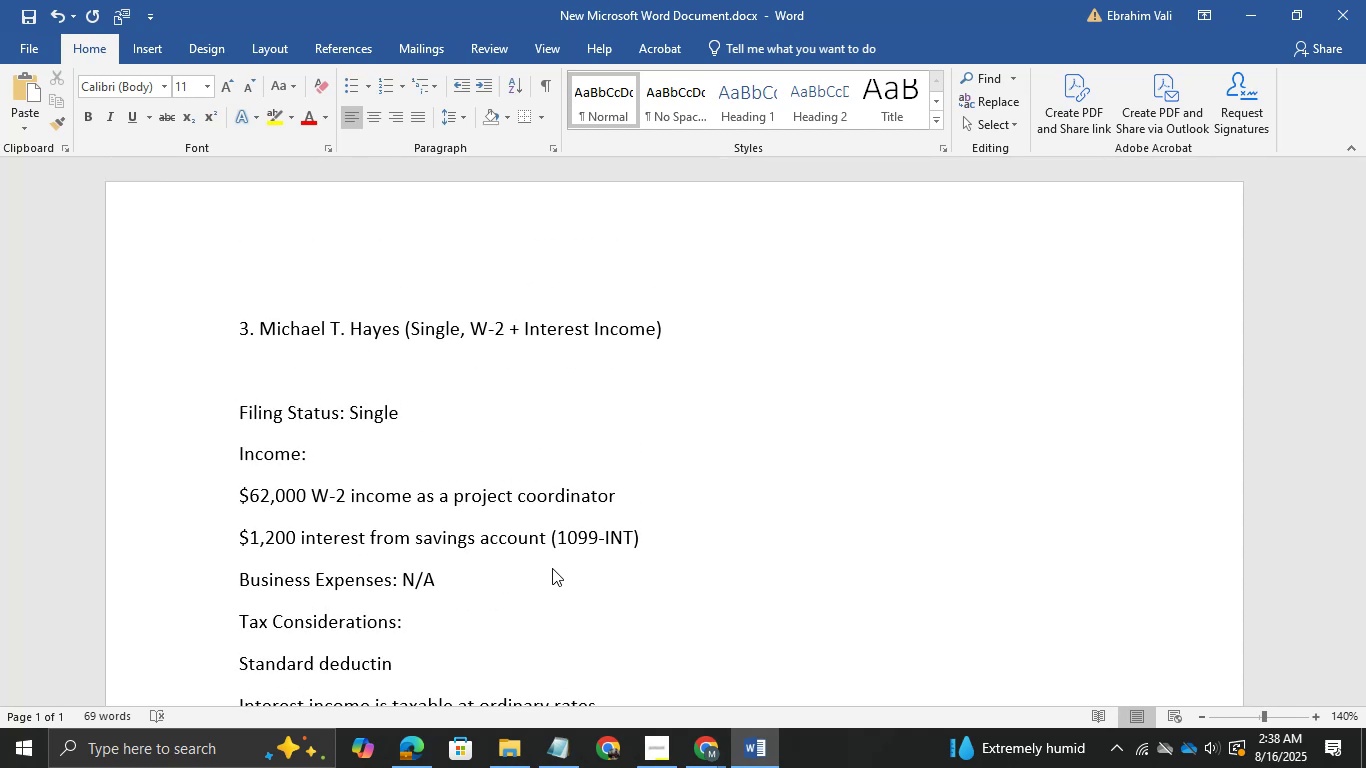 
key(Control+Z)
 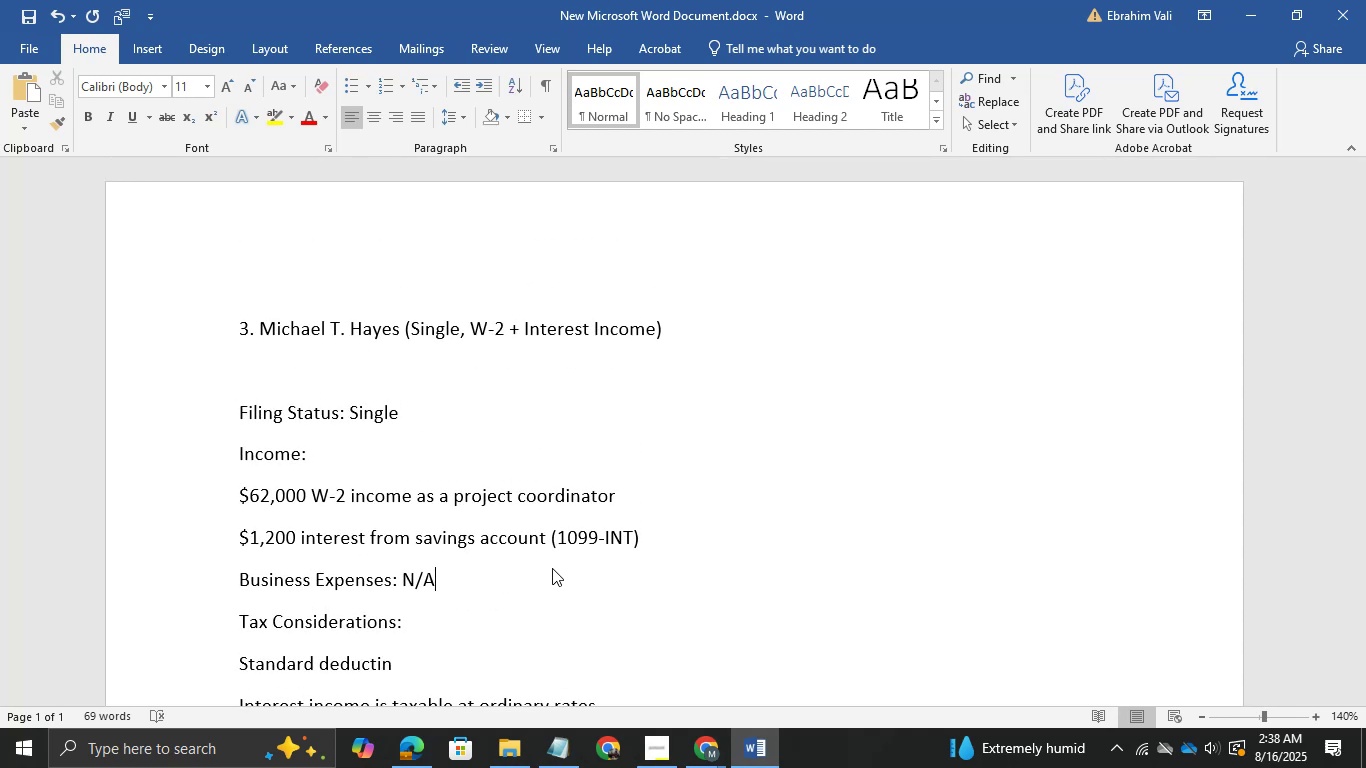 
key(Control+ControlLeft)
 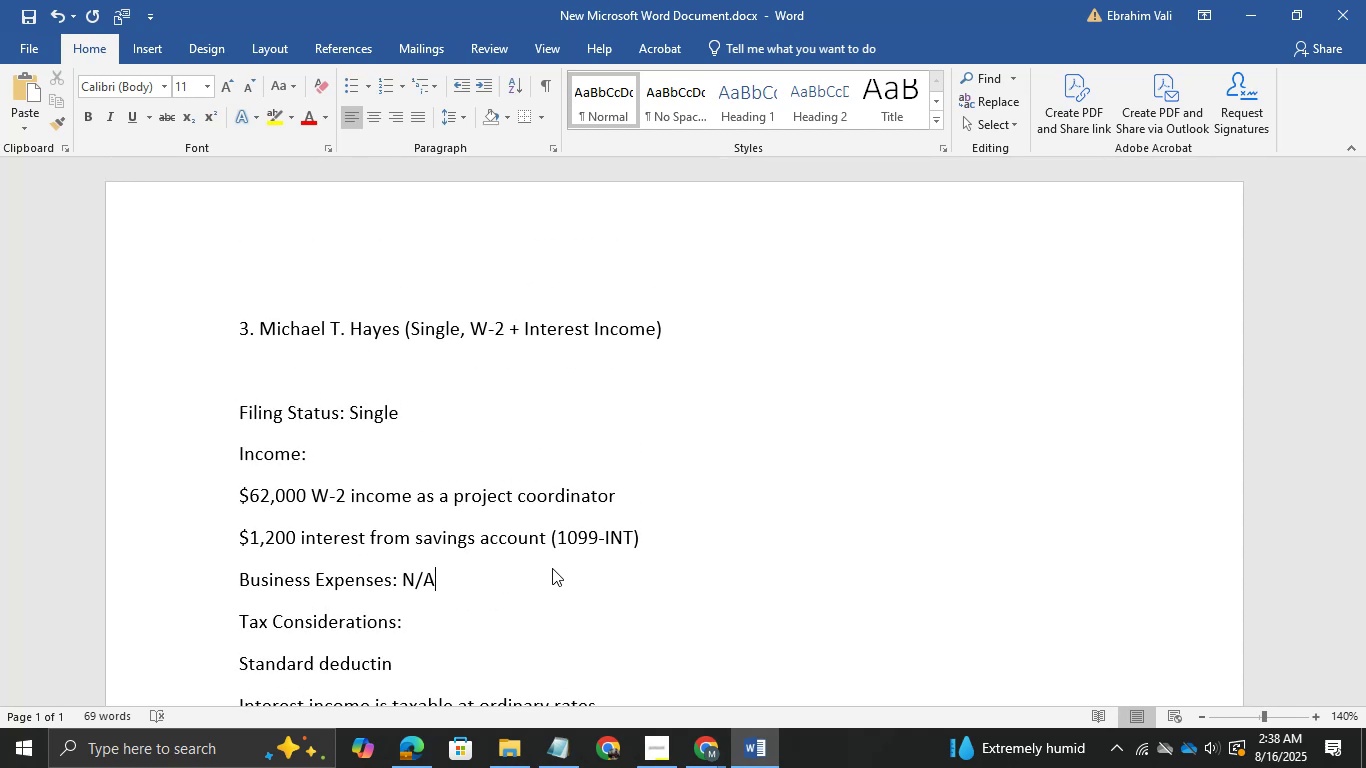 
key(Control+Z)
 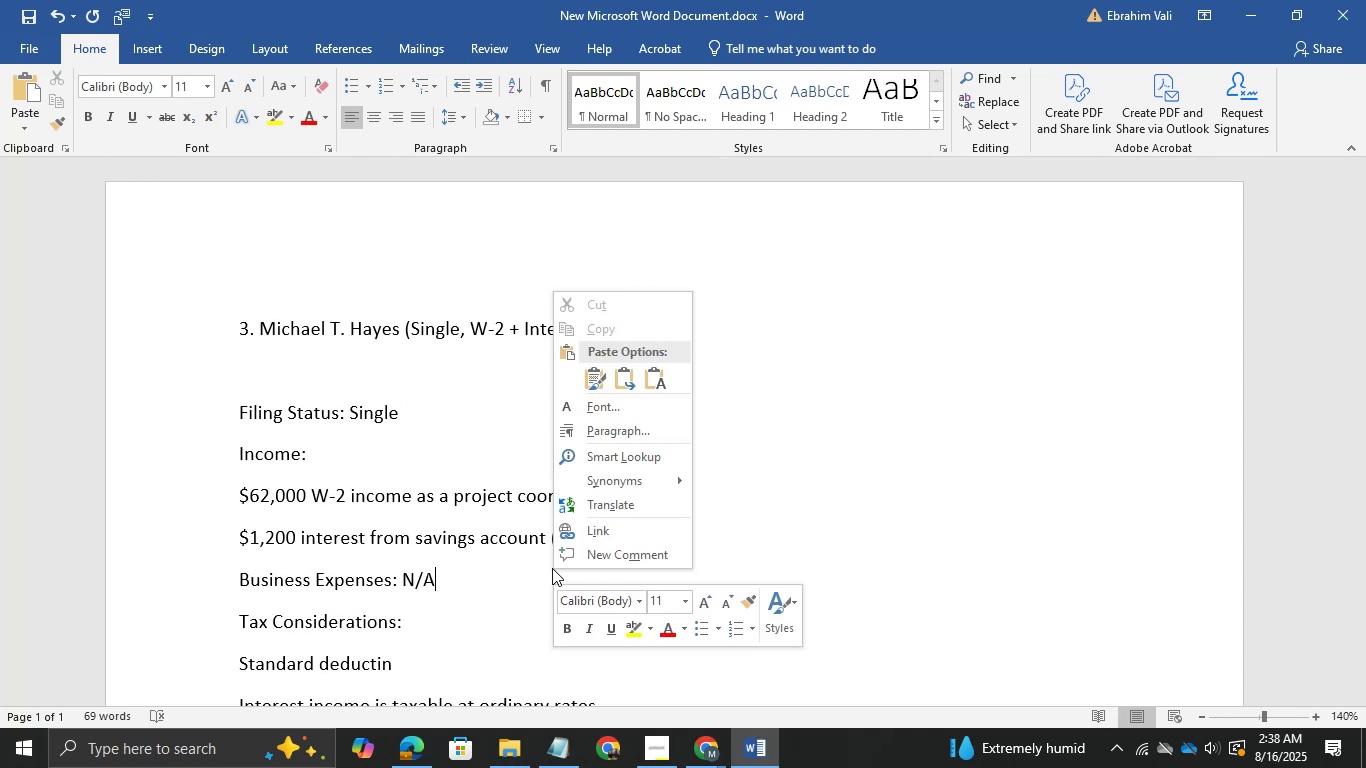 
left_click([468, 609])
 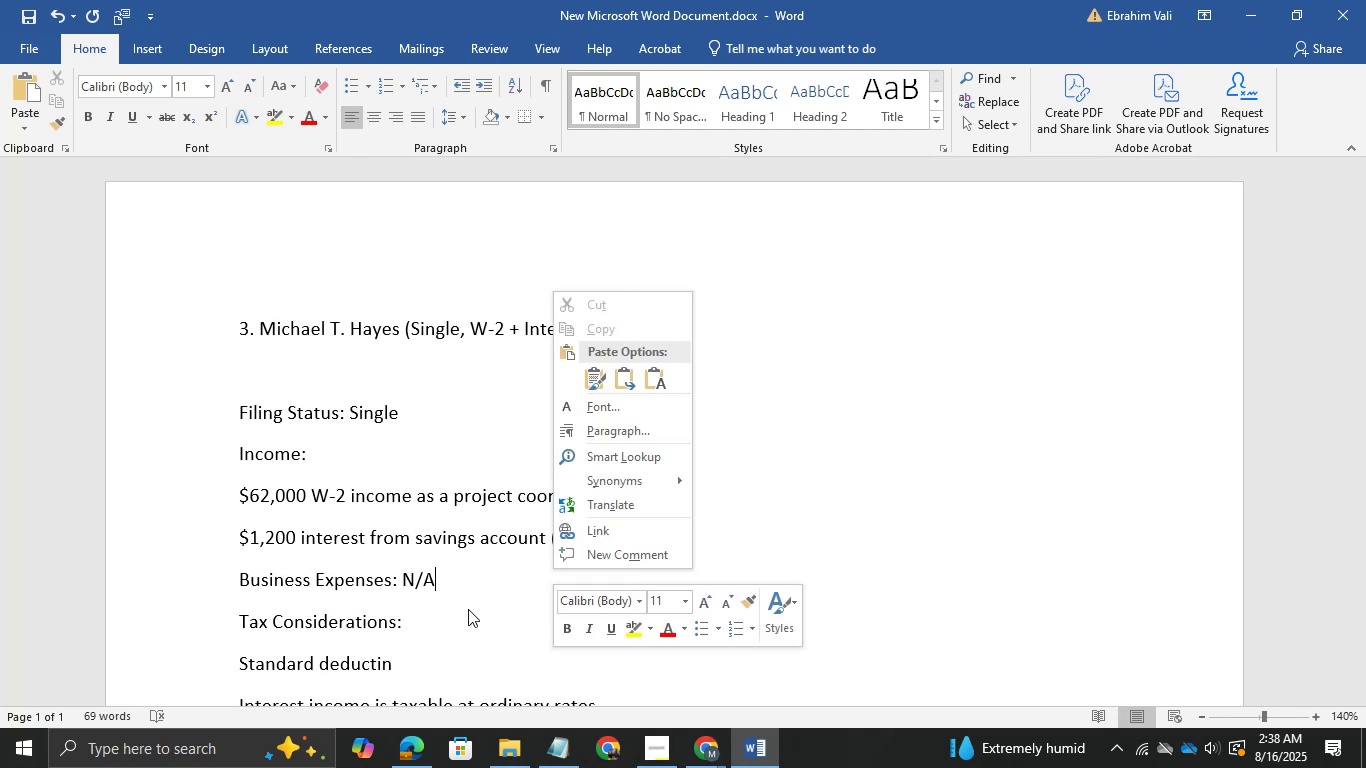 
key(Control+Z)
 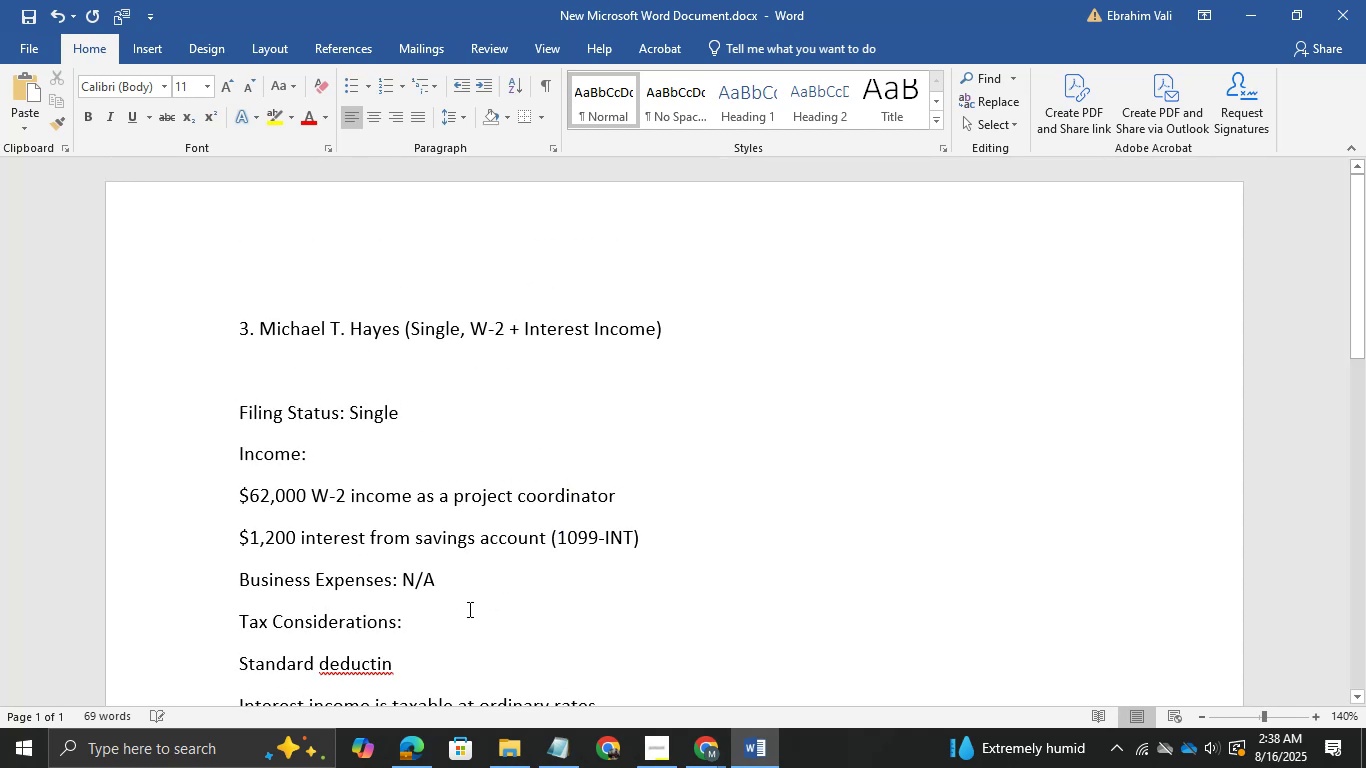 
key(Control+ControlLeft)
 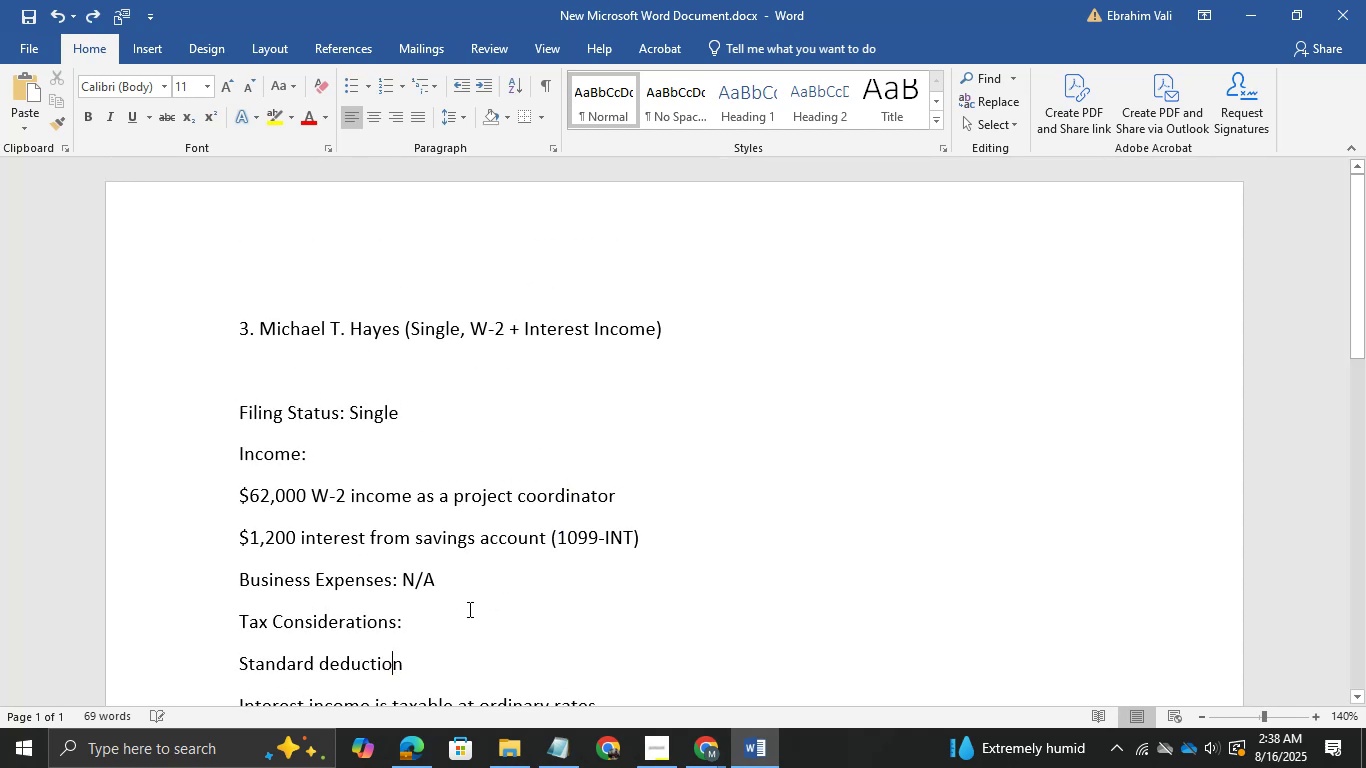 
key(Control+Z)
 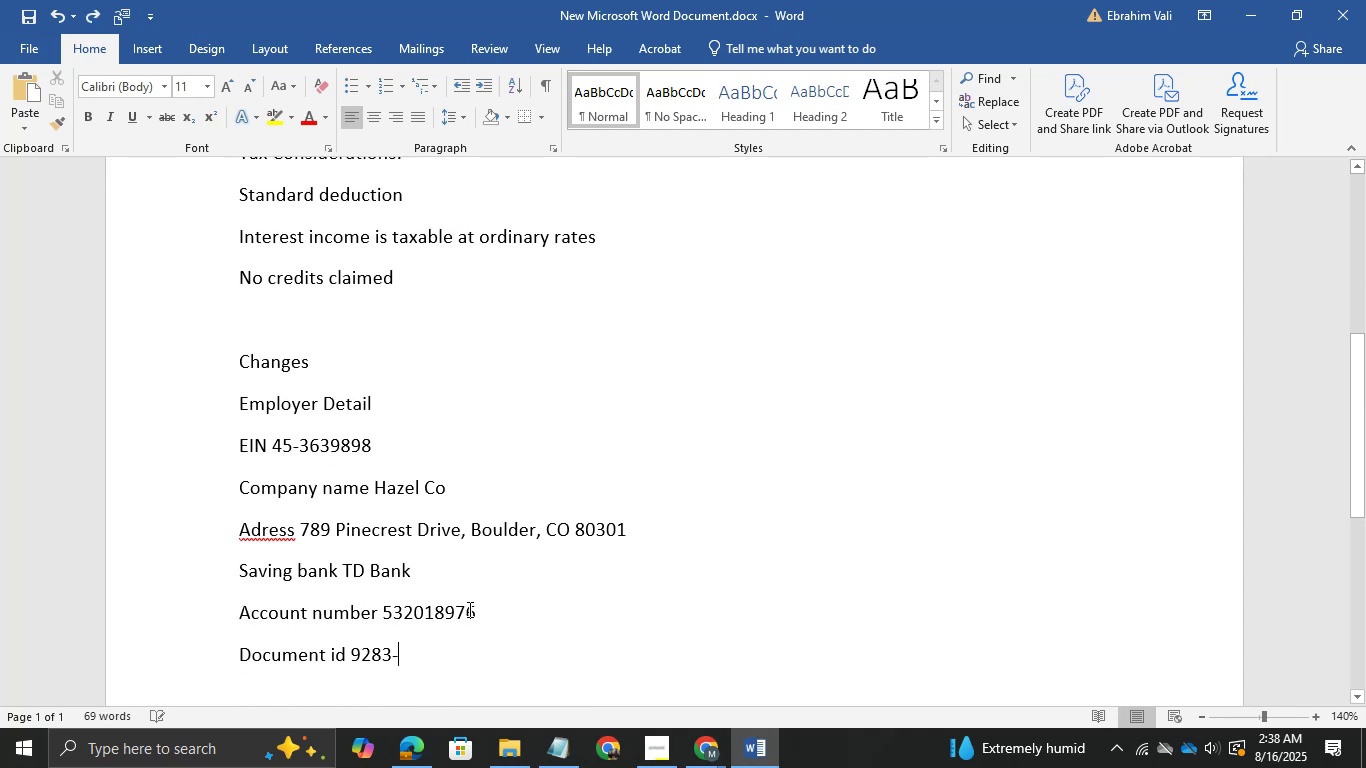 
key(Backspace)
 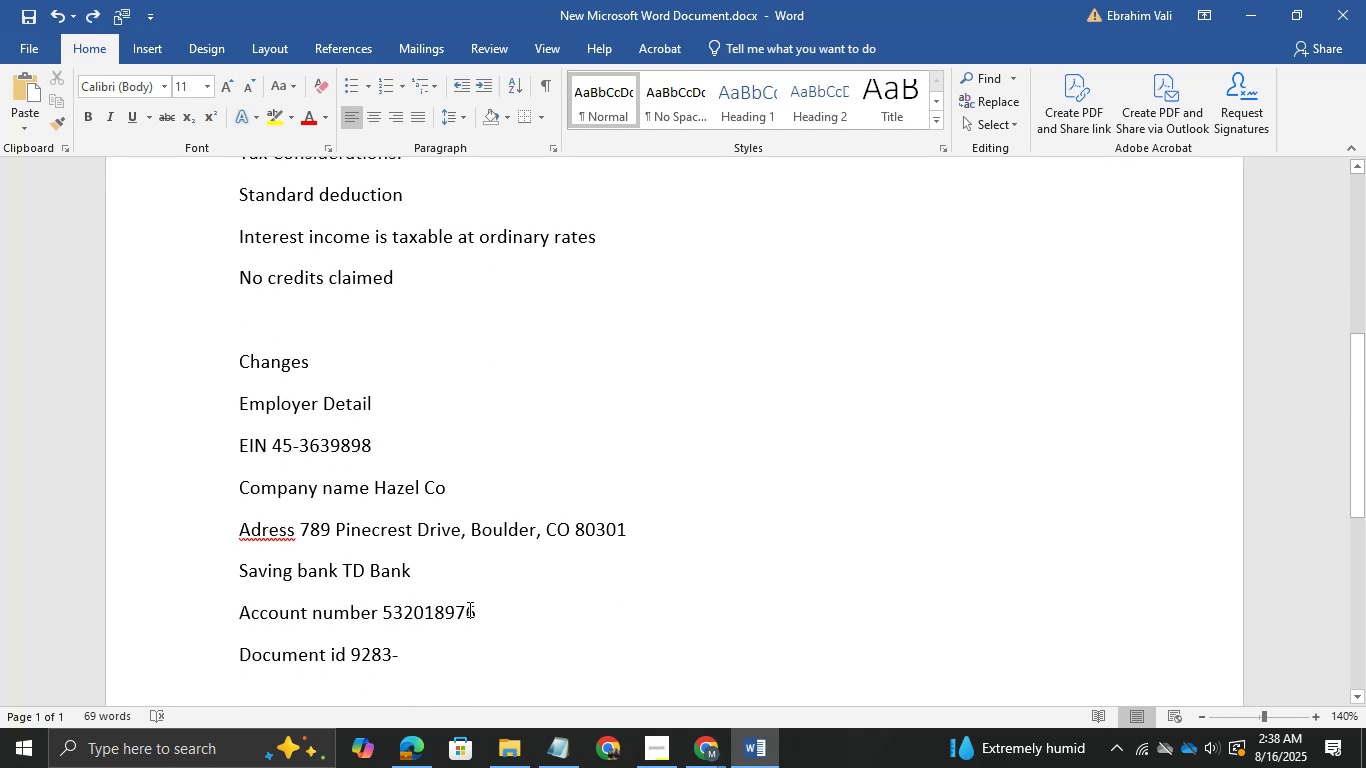 
key(Backspace)
 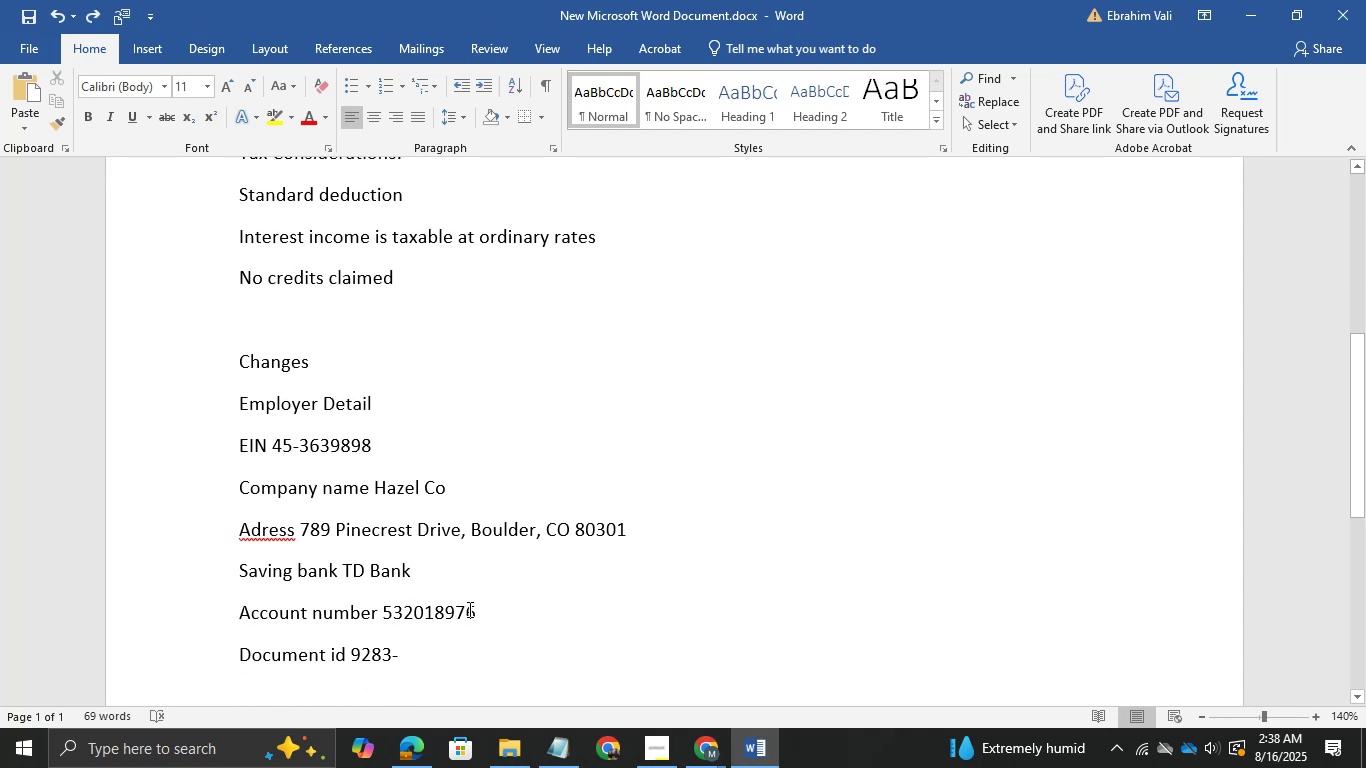 
key(Backspace)
 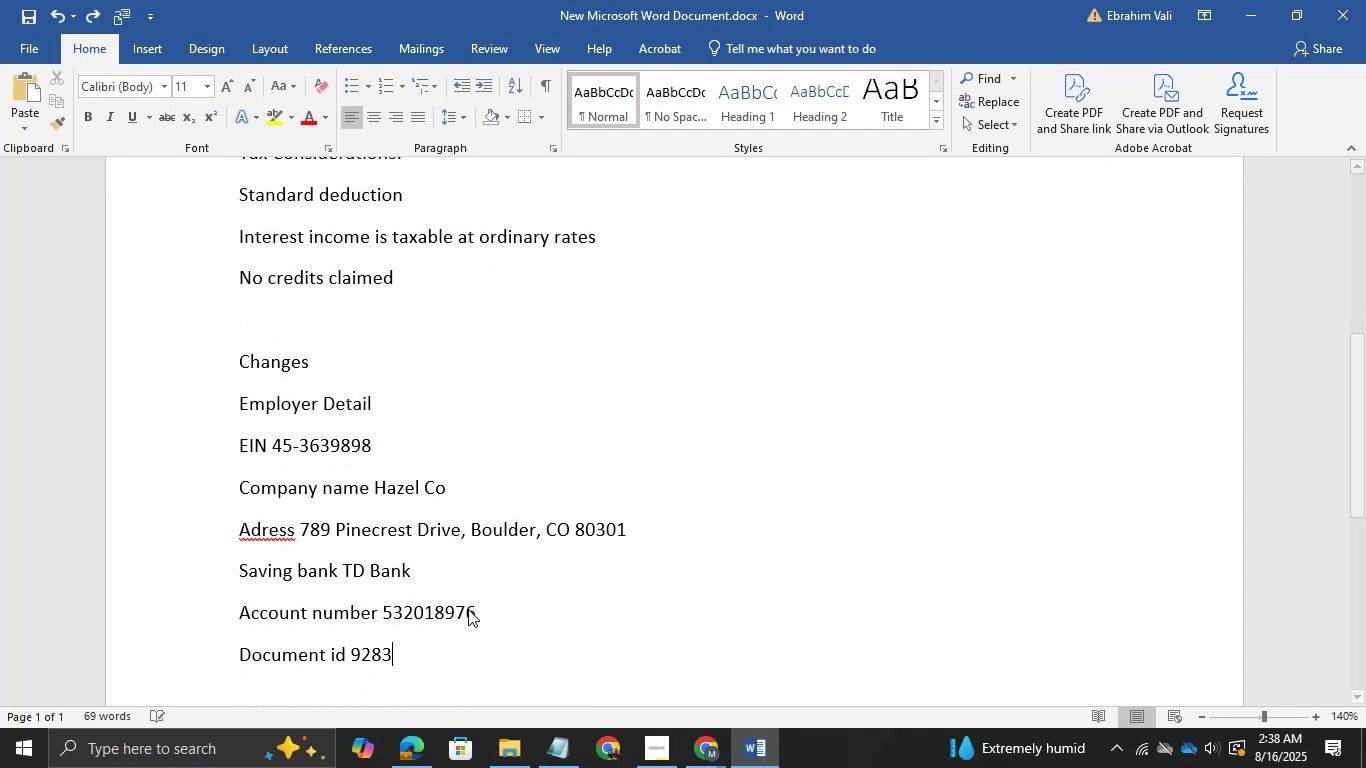 
key(Backspace)
 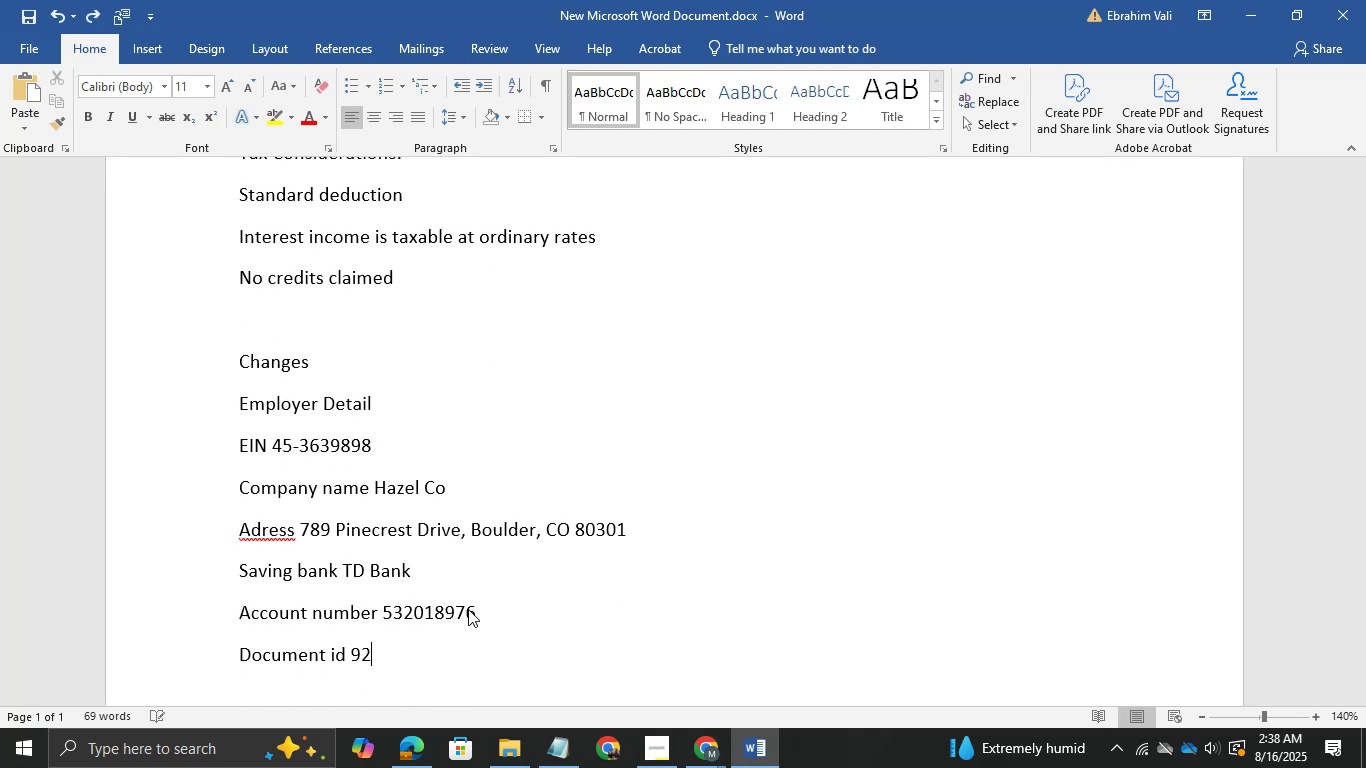 
key(Backspace)
 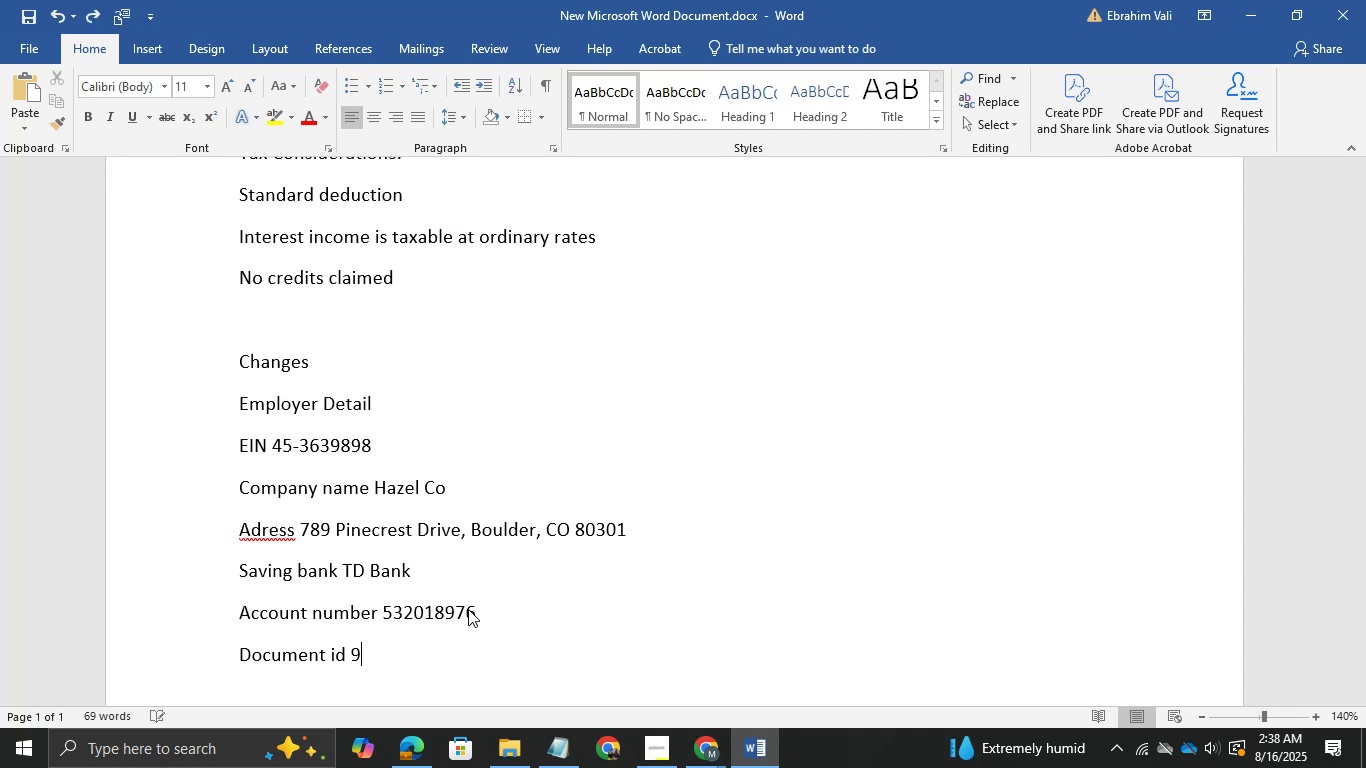 
key(Control+ControlLeft)
 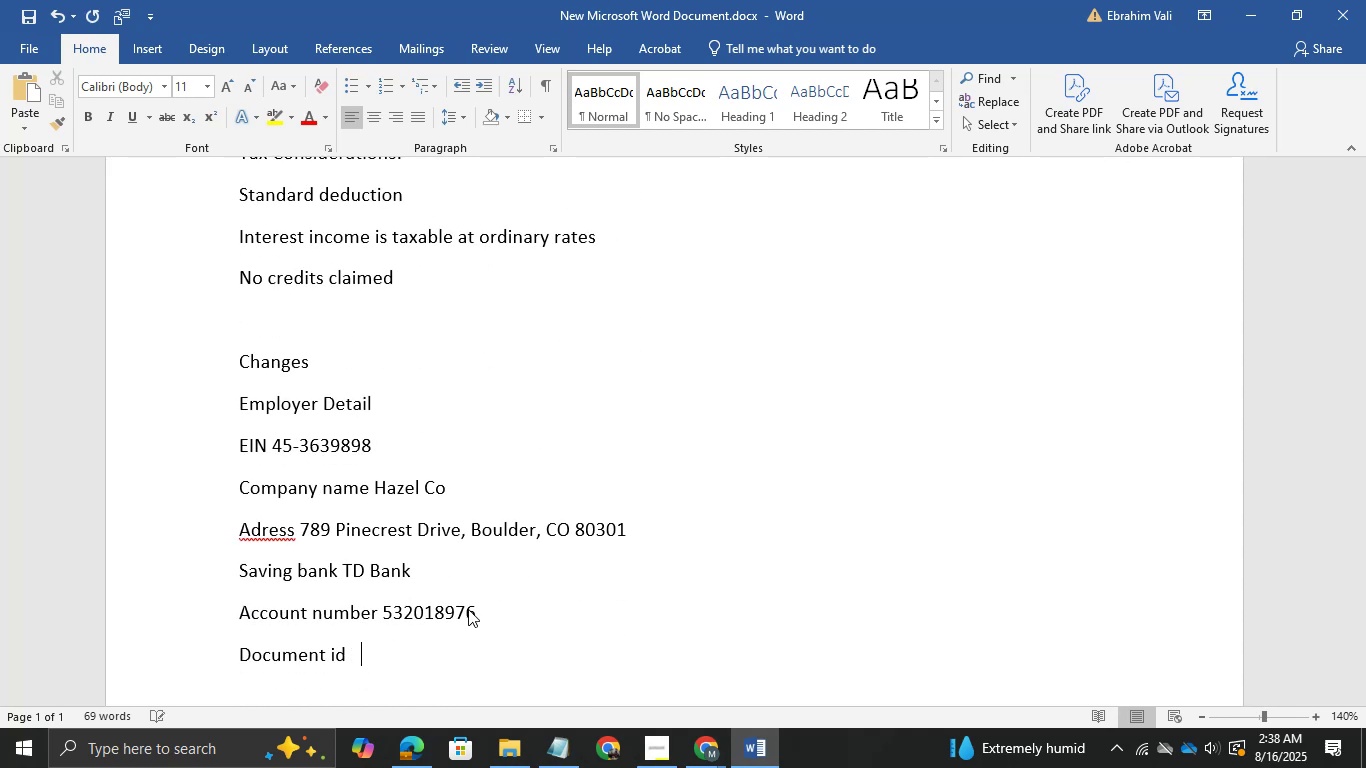 
key(Control+C)
 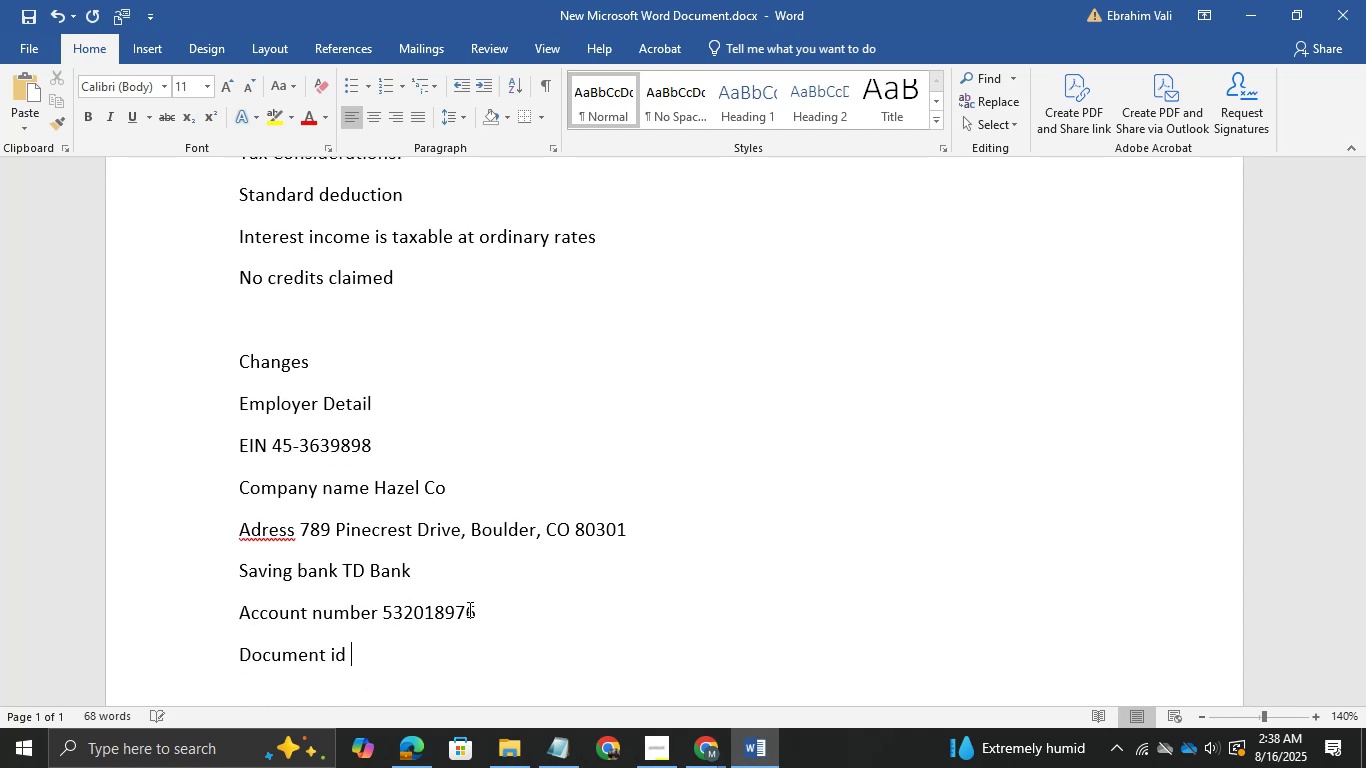 
key(Control+V)
 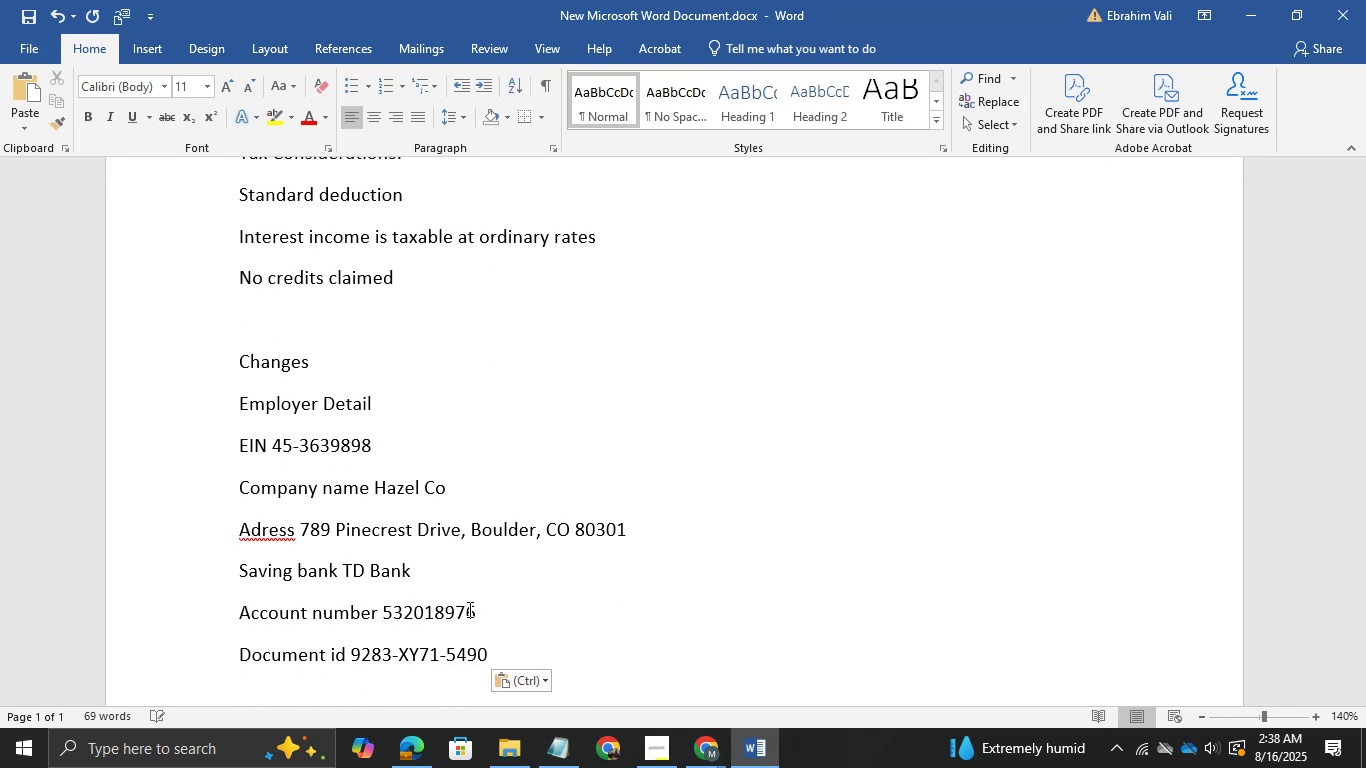 
key(Alt+Tab)
 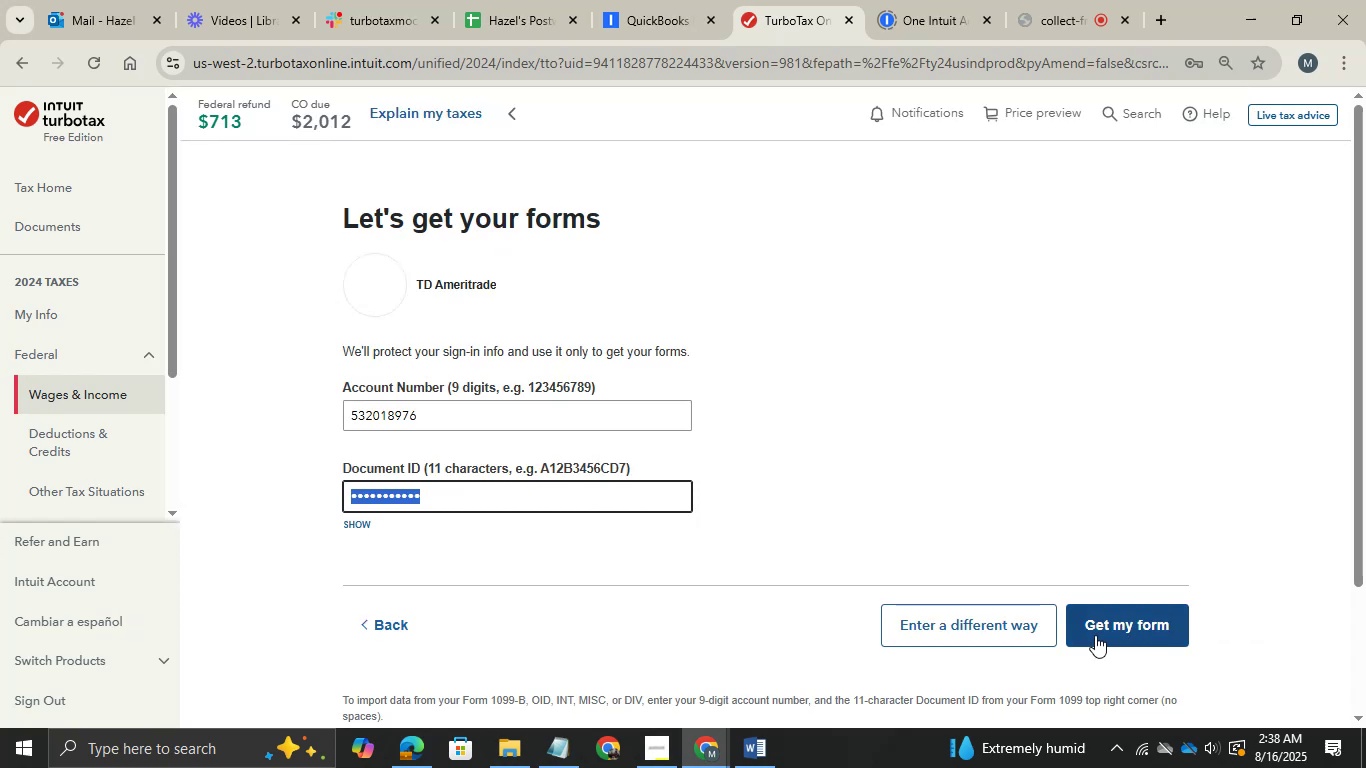 
wait(8.26)
 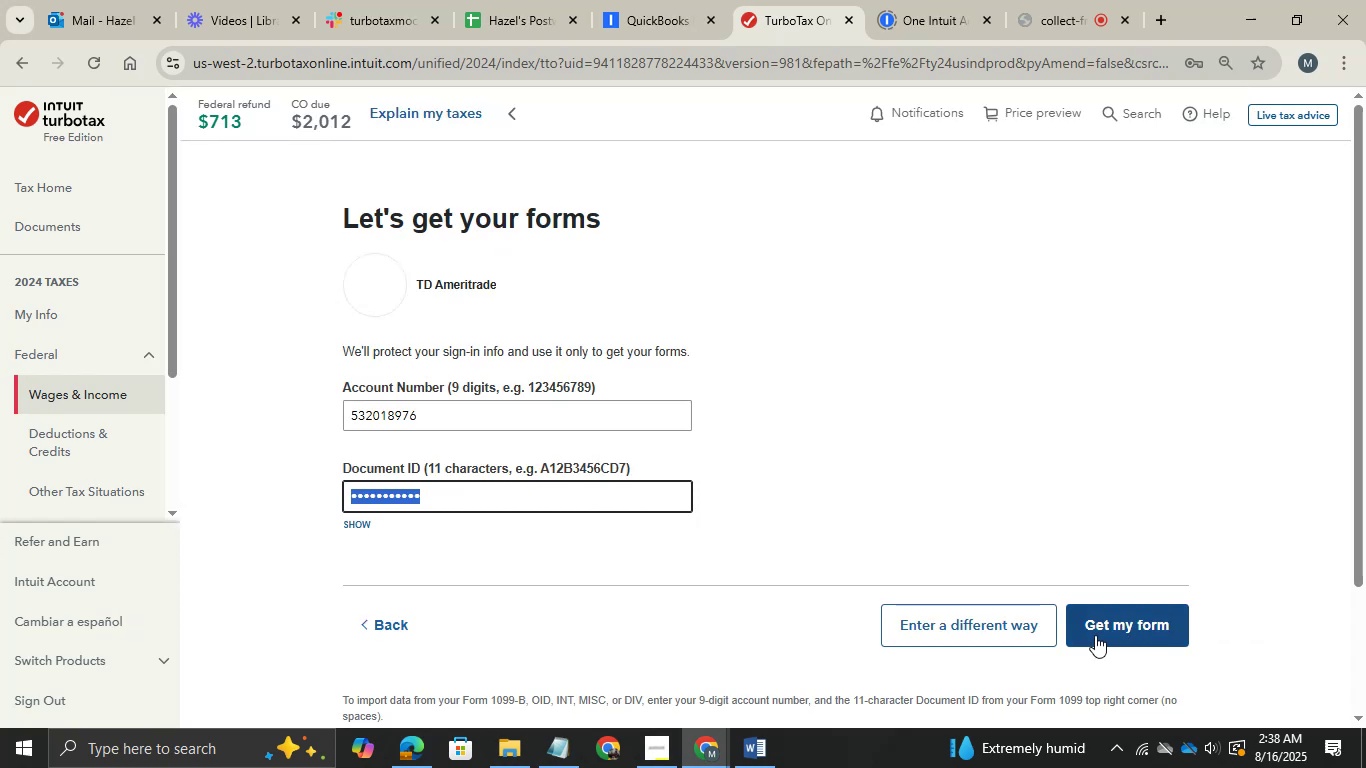 
left_click([985, 641])
 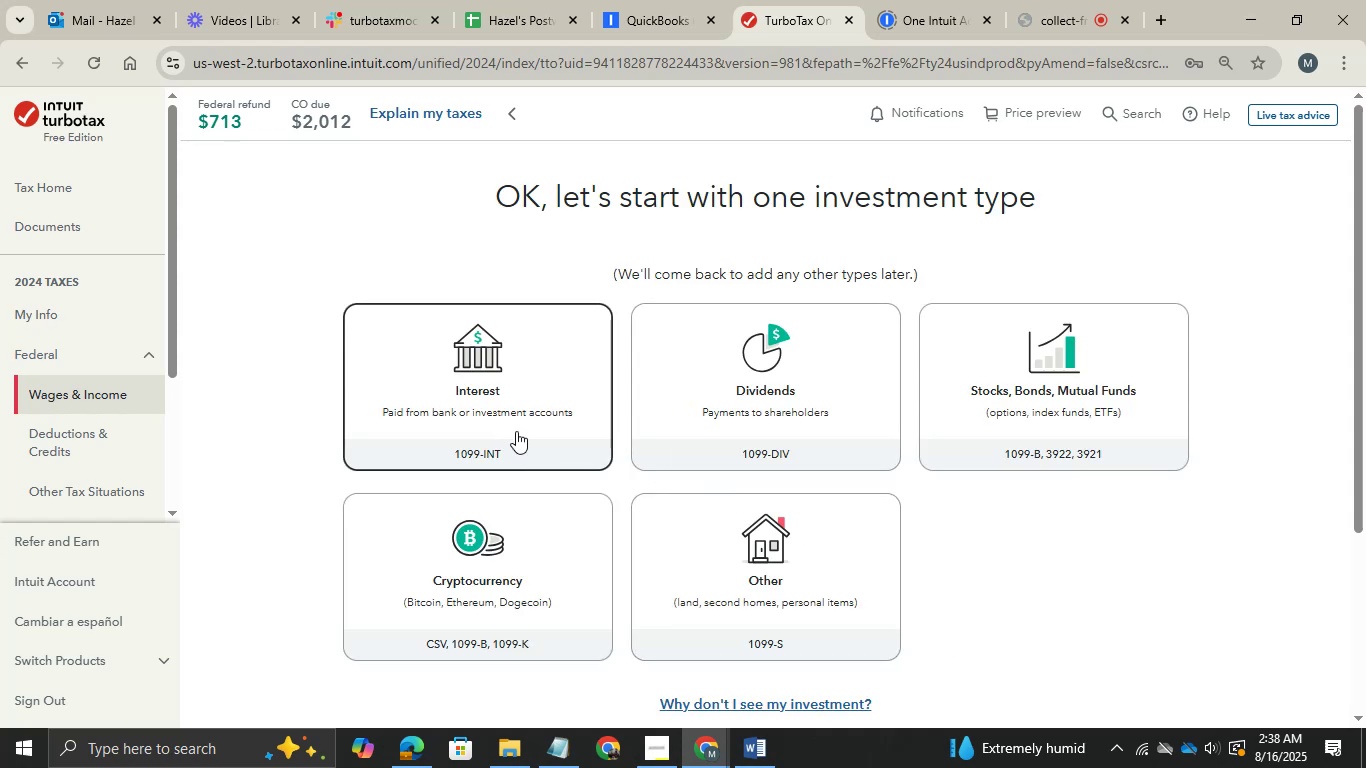 
wait(7.96)
 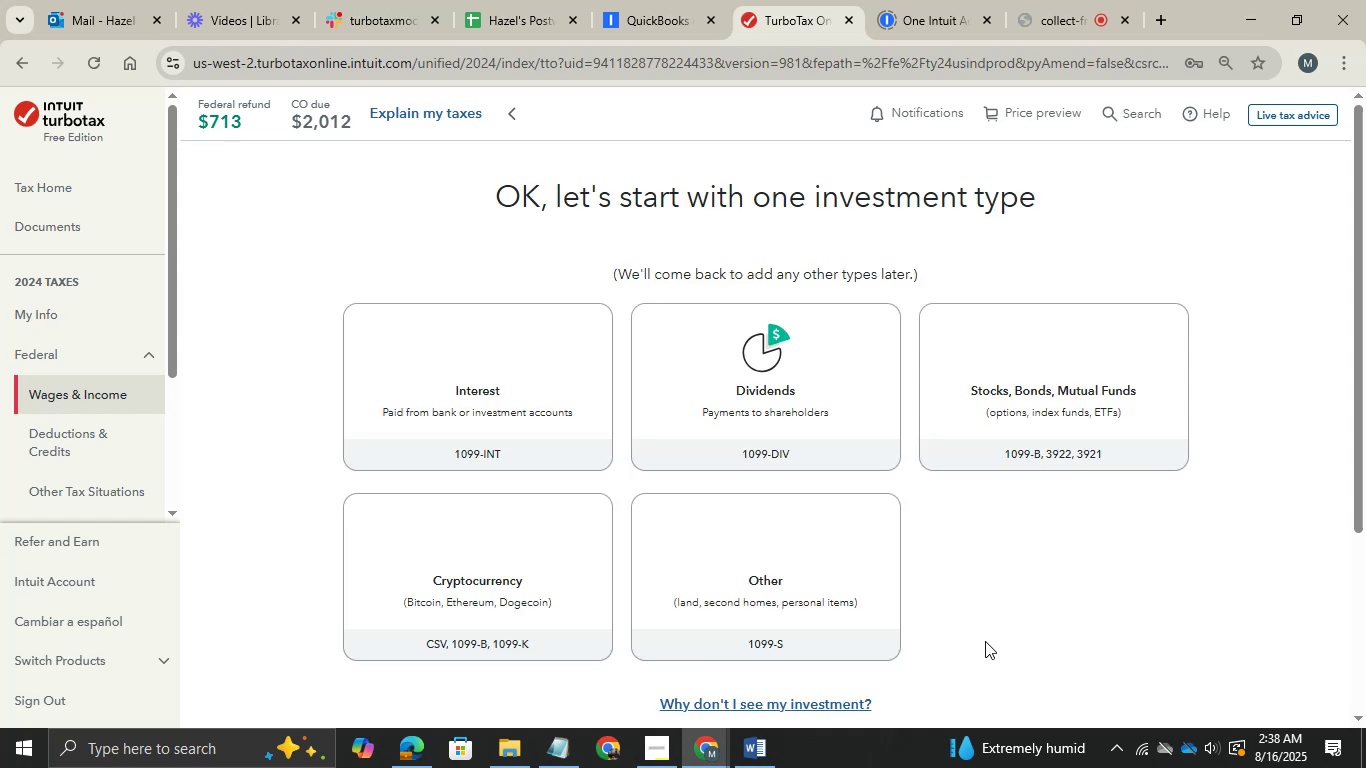 
mouse_move([405, 714])
 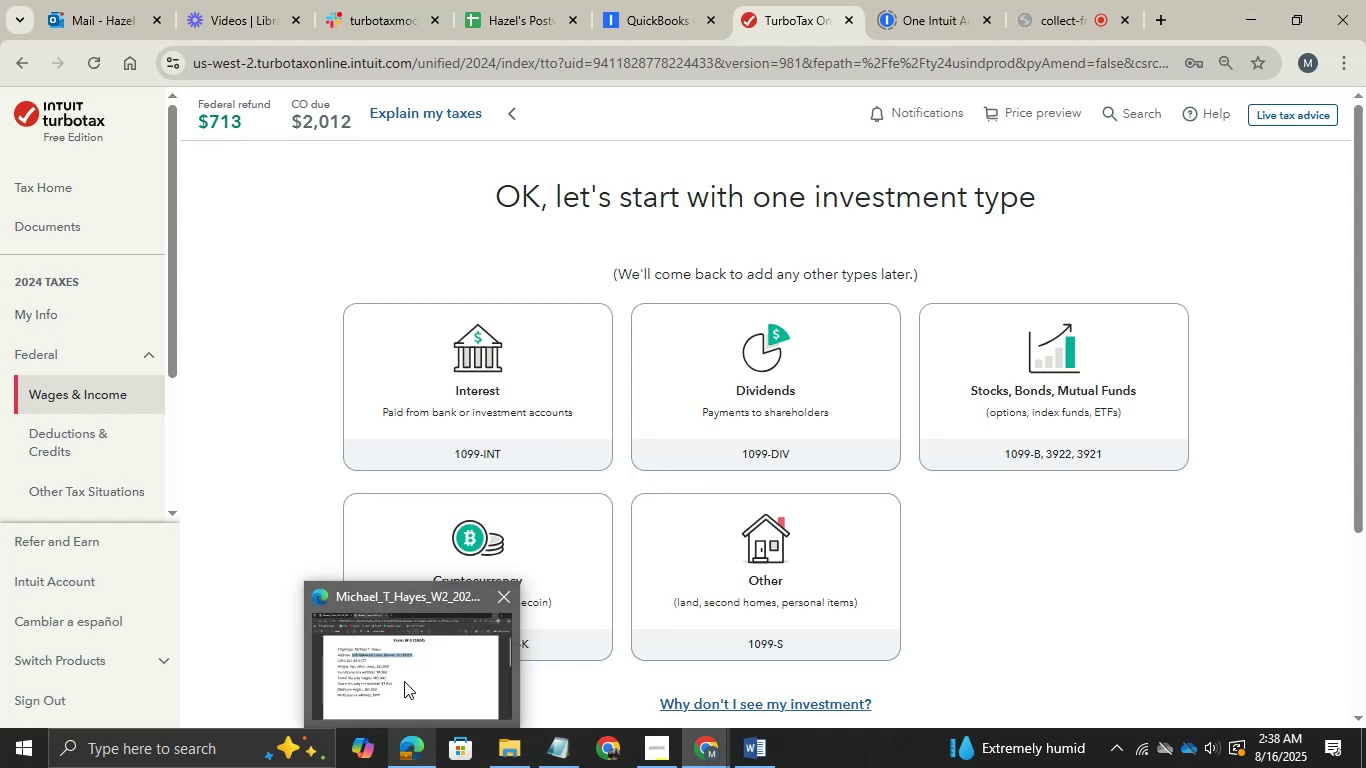 
left_click([408, 670])
 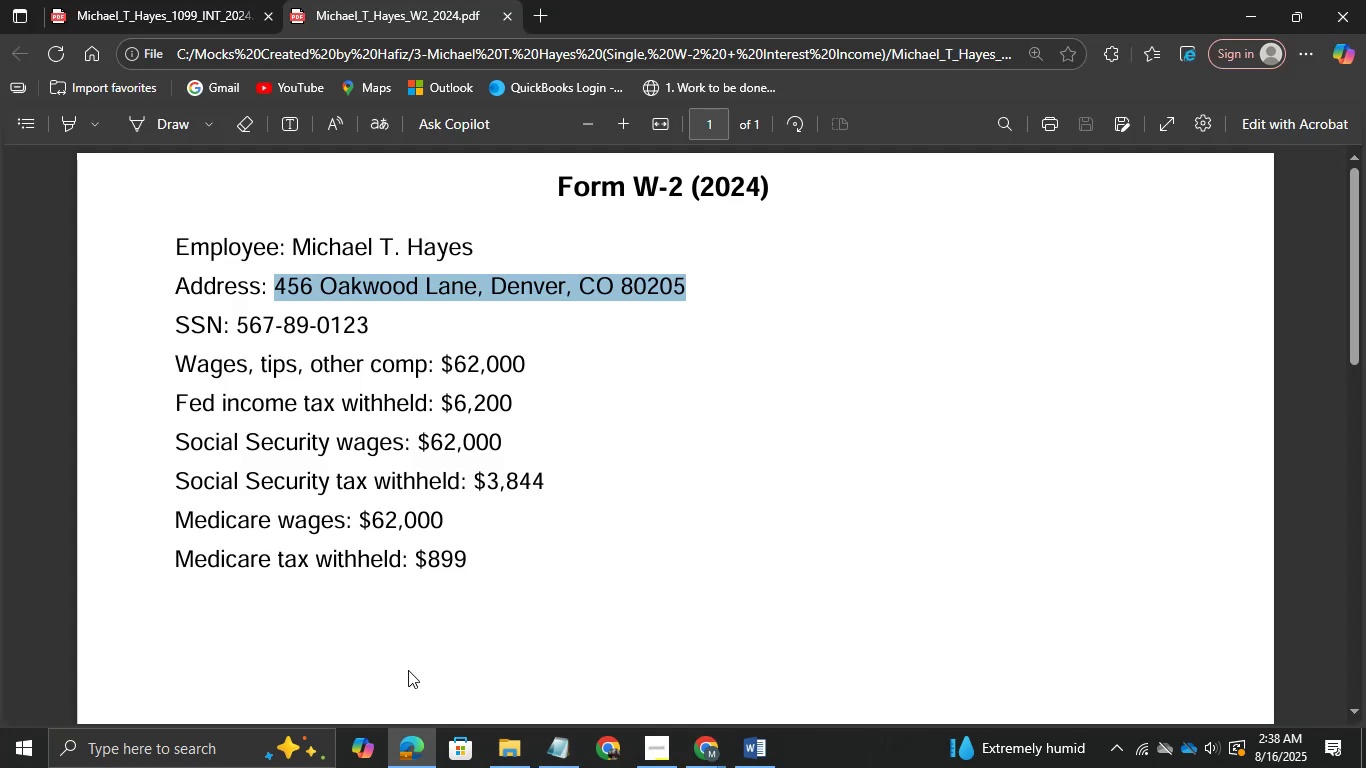 
left_click([211, 0])
 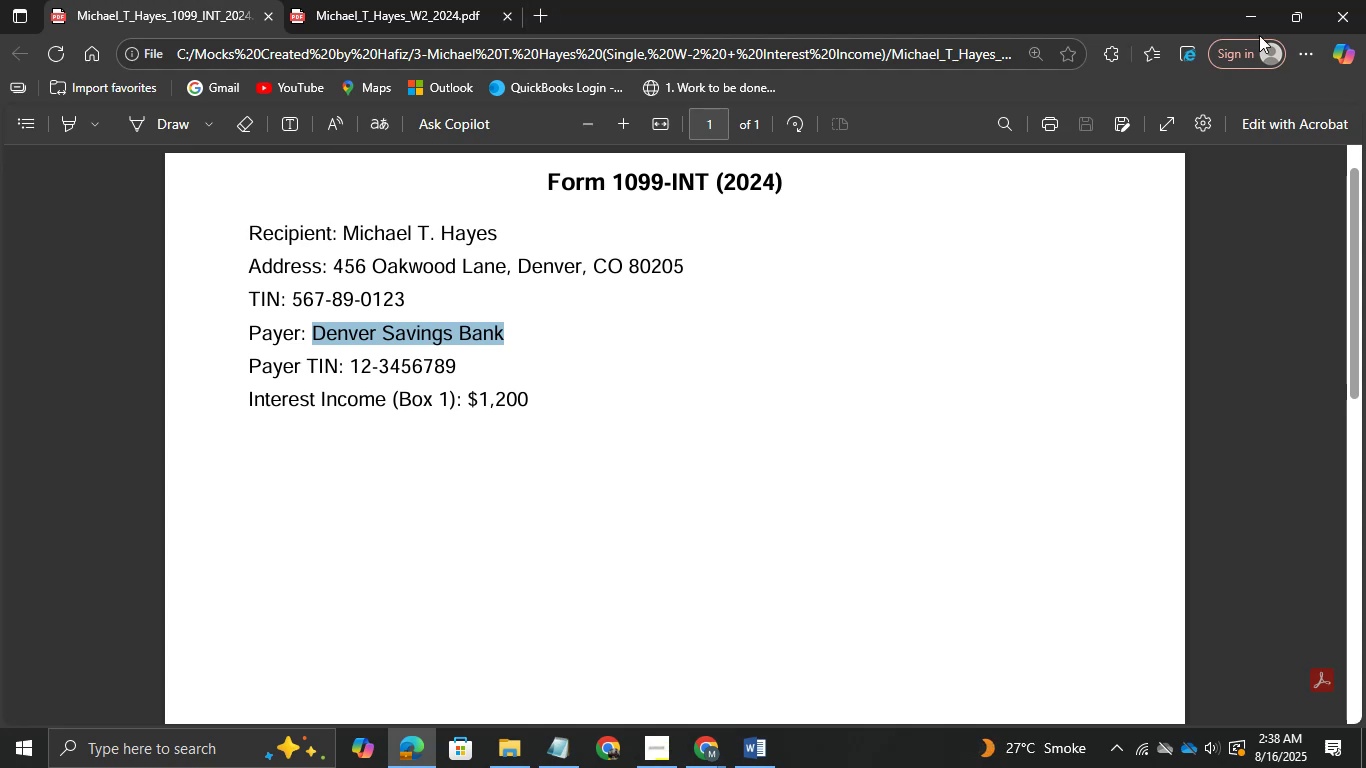 
left_click([1253, 27])
 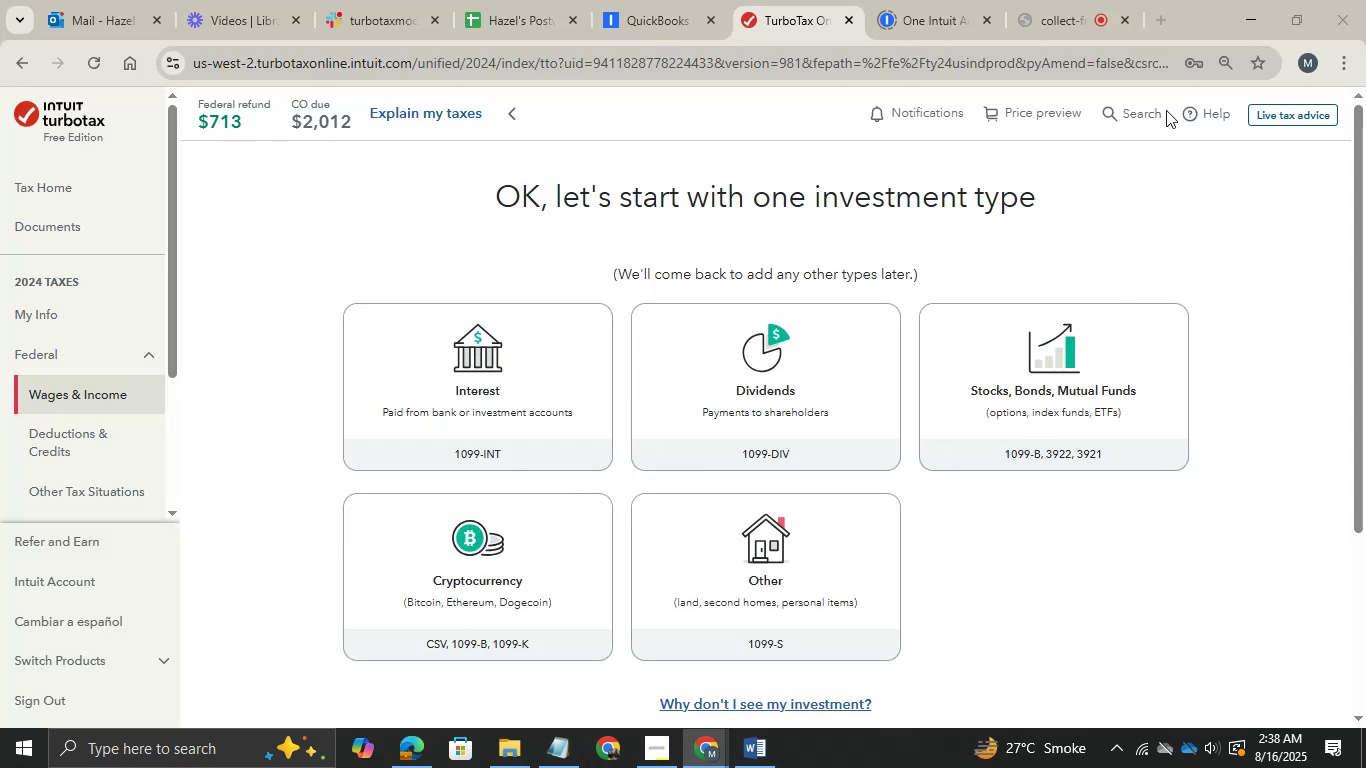 
left_click([554, 366])
 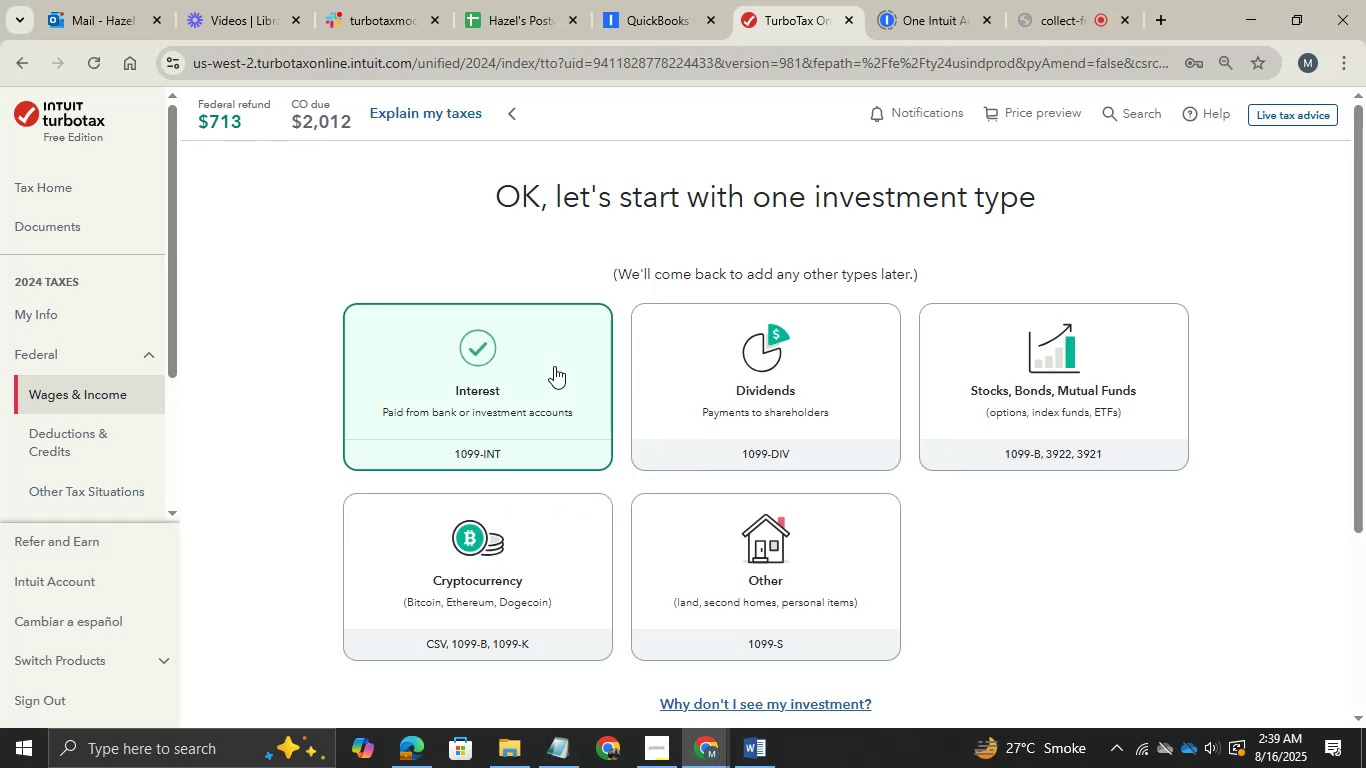 
scroll: coordinate [1080, 496], scroll_direction: down, amount: 4.0
 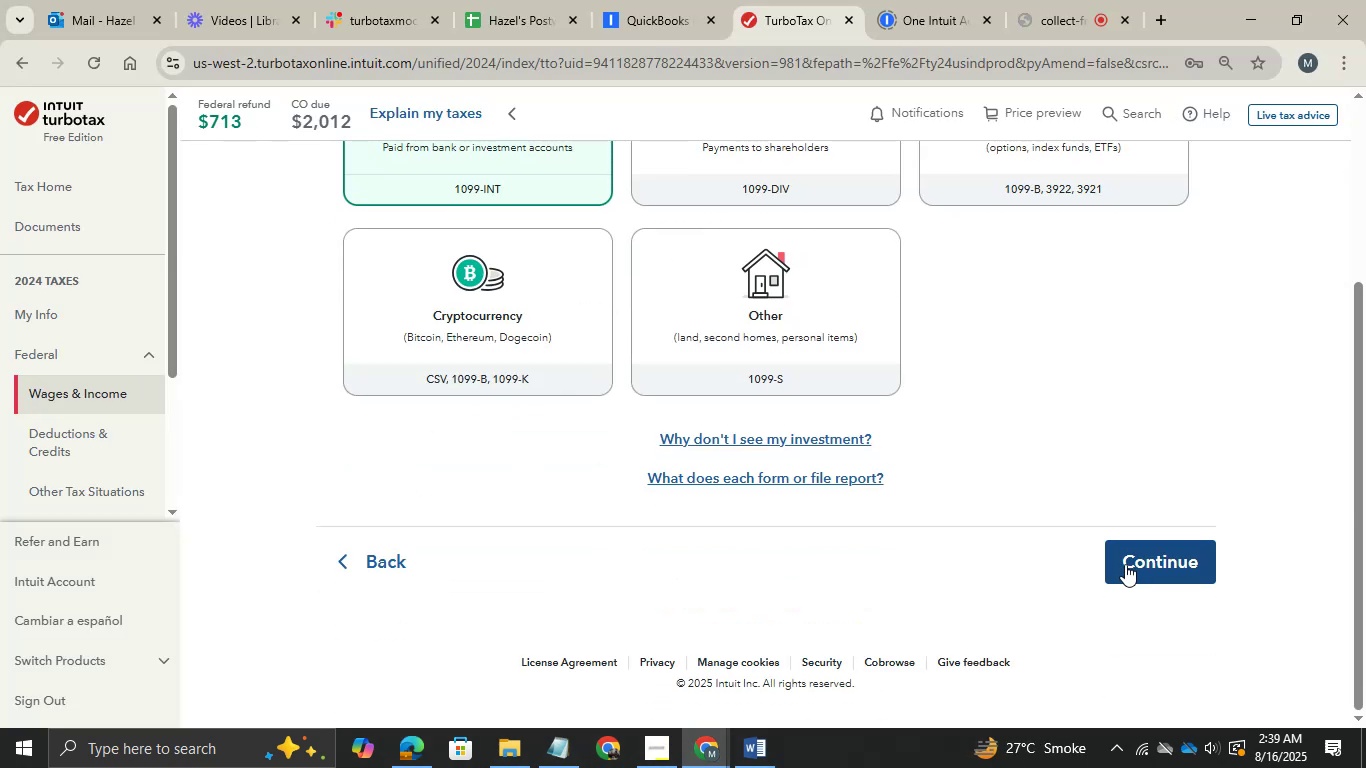 
left_click([1181, 569])
 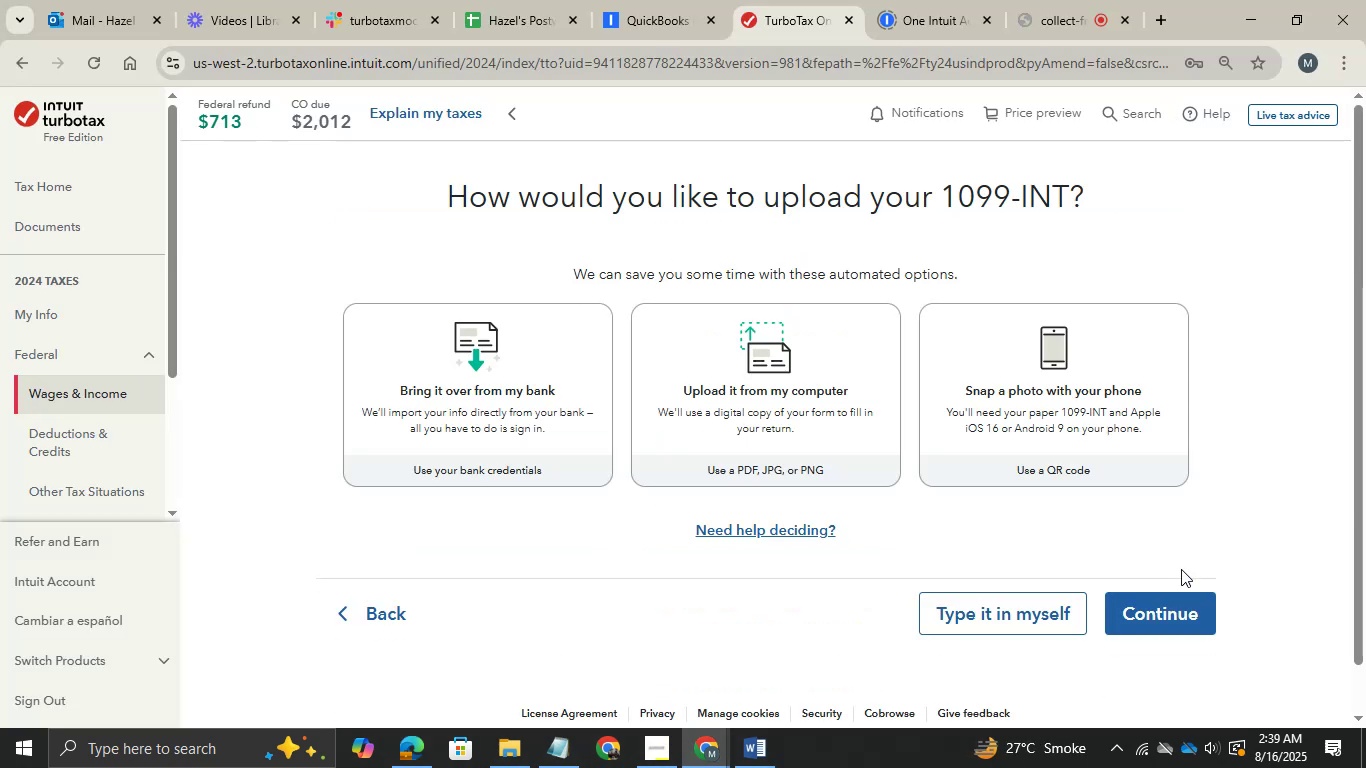 
wait(5.13)
 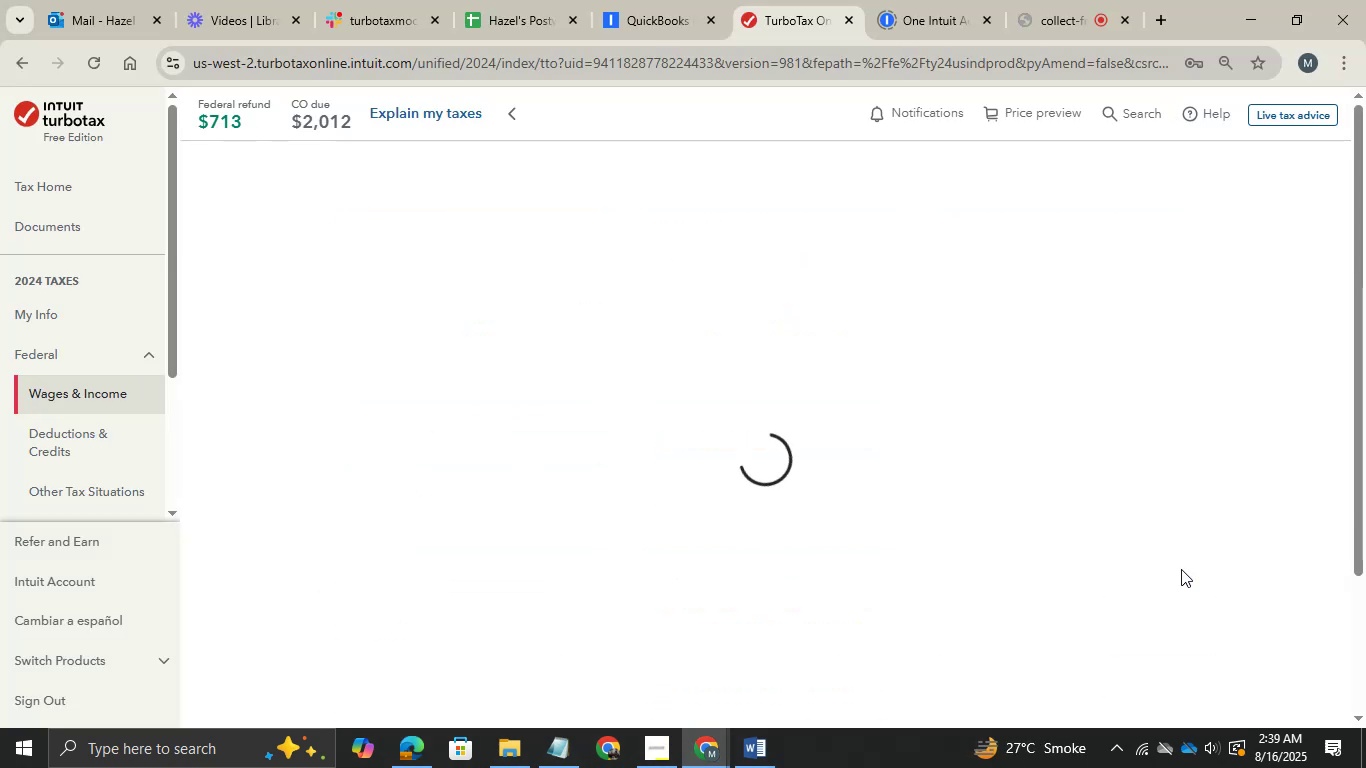 
left_click([1044, 626])
 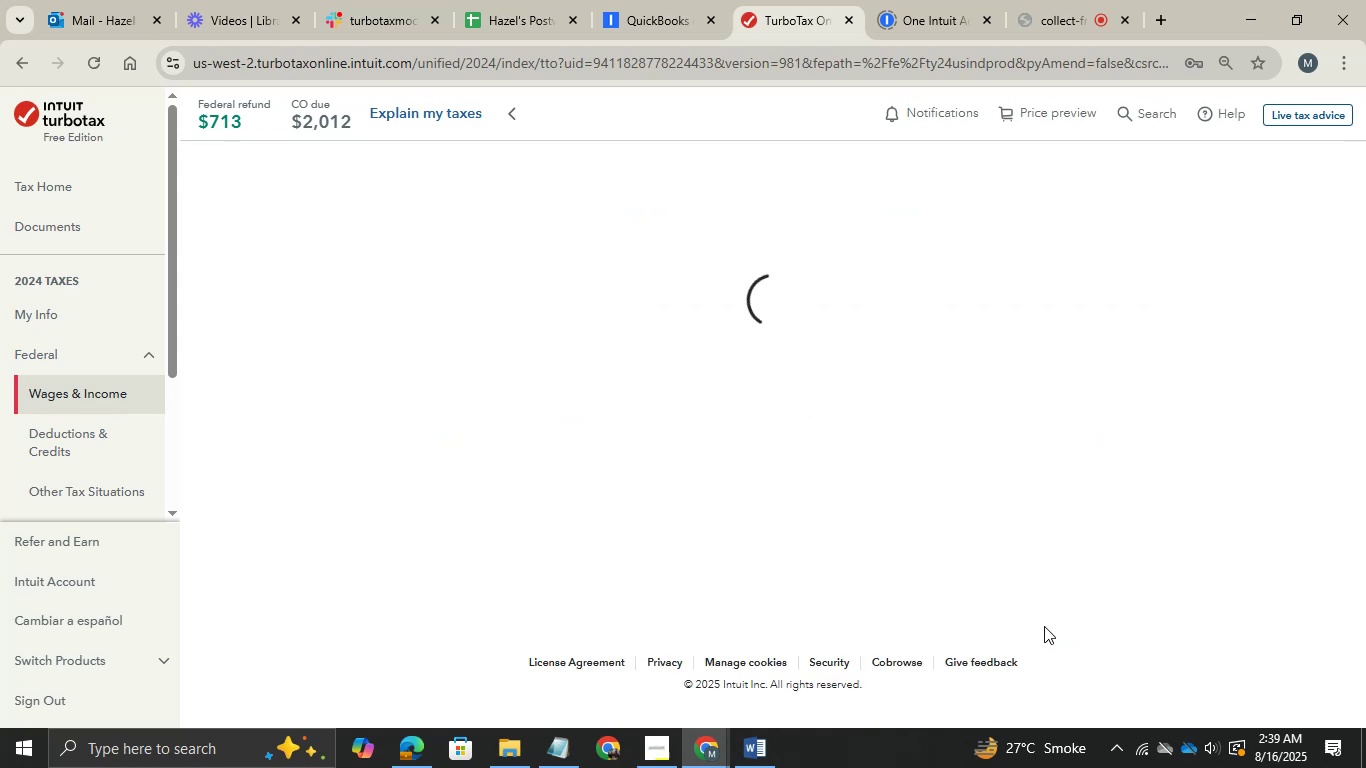 
double_click([1044, 626])
 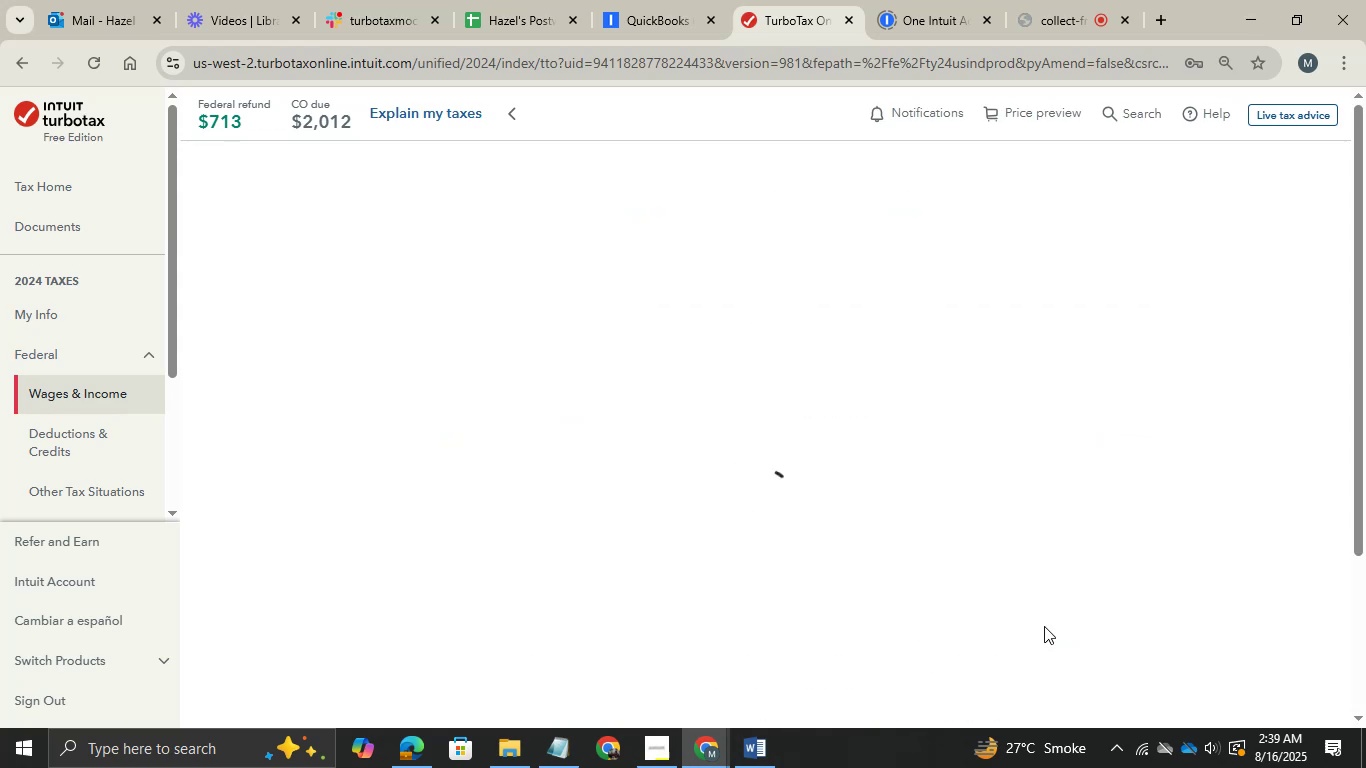 
key(Control+ControlRight)
 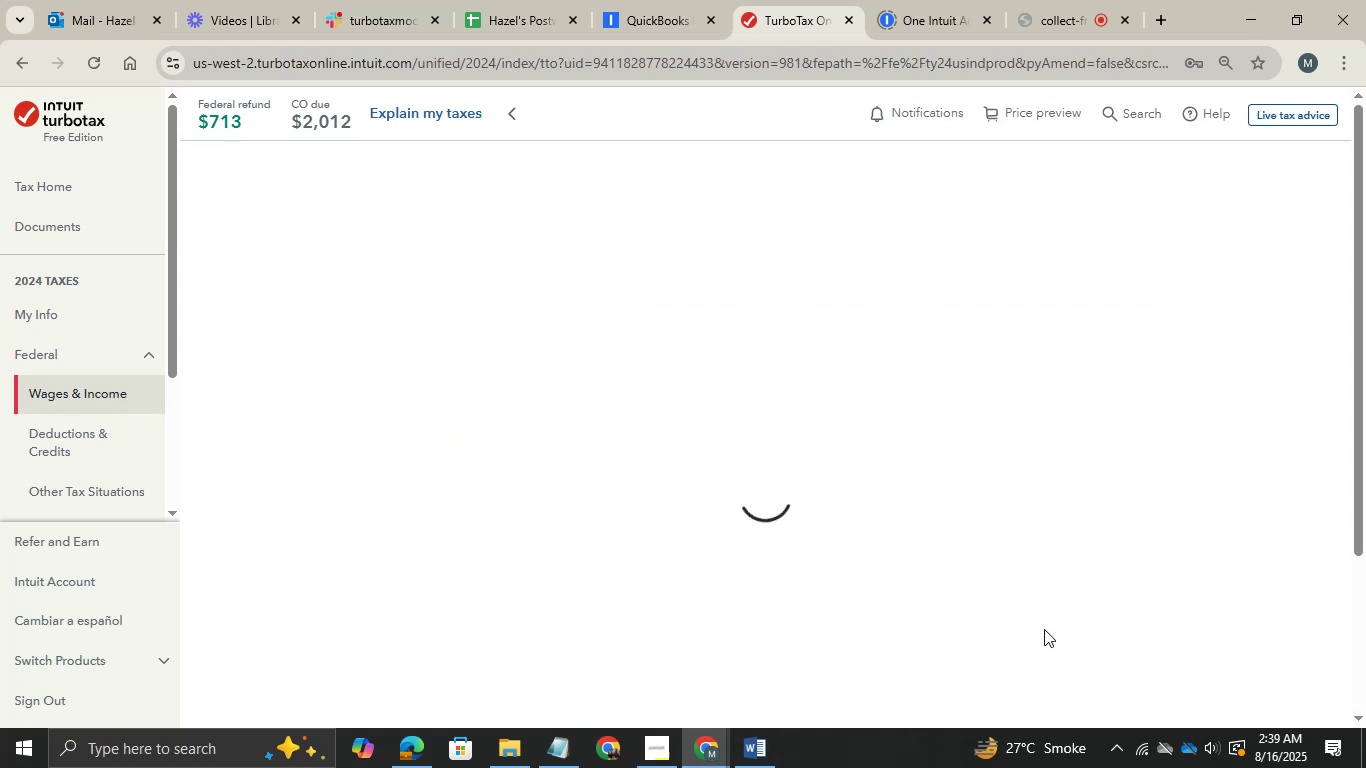 
scroll: coordinate [1044, 629], scroll_direction: down, amount: 2.0
 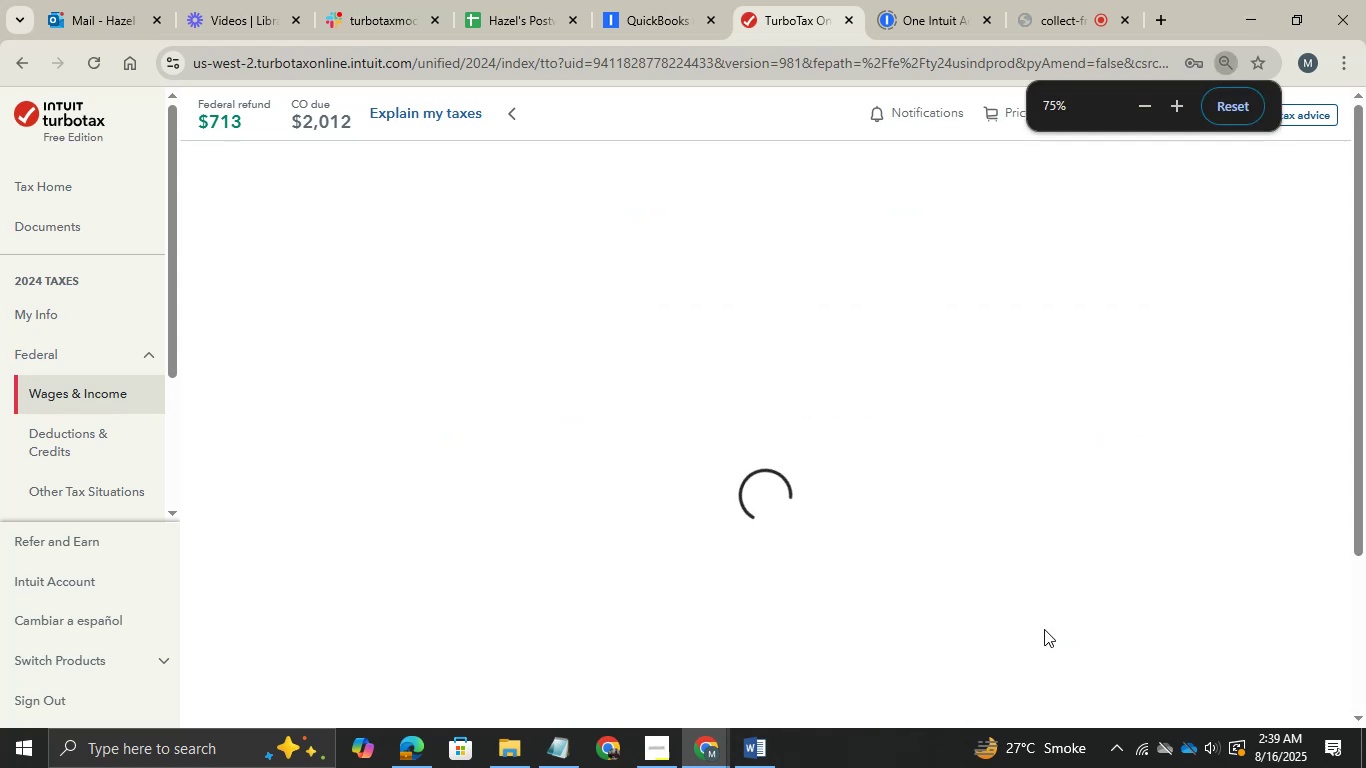 
key(Control+ControlRight)
 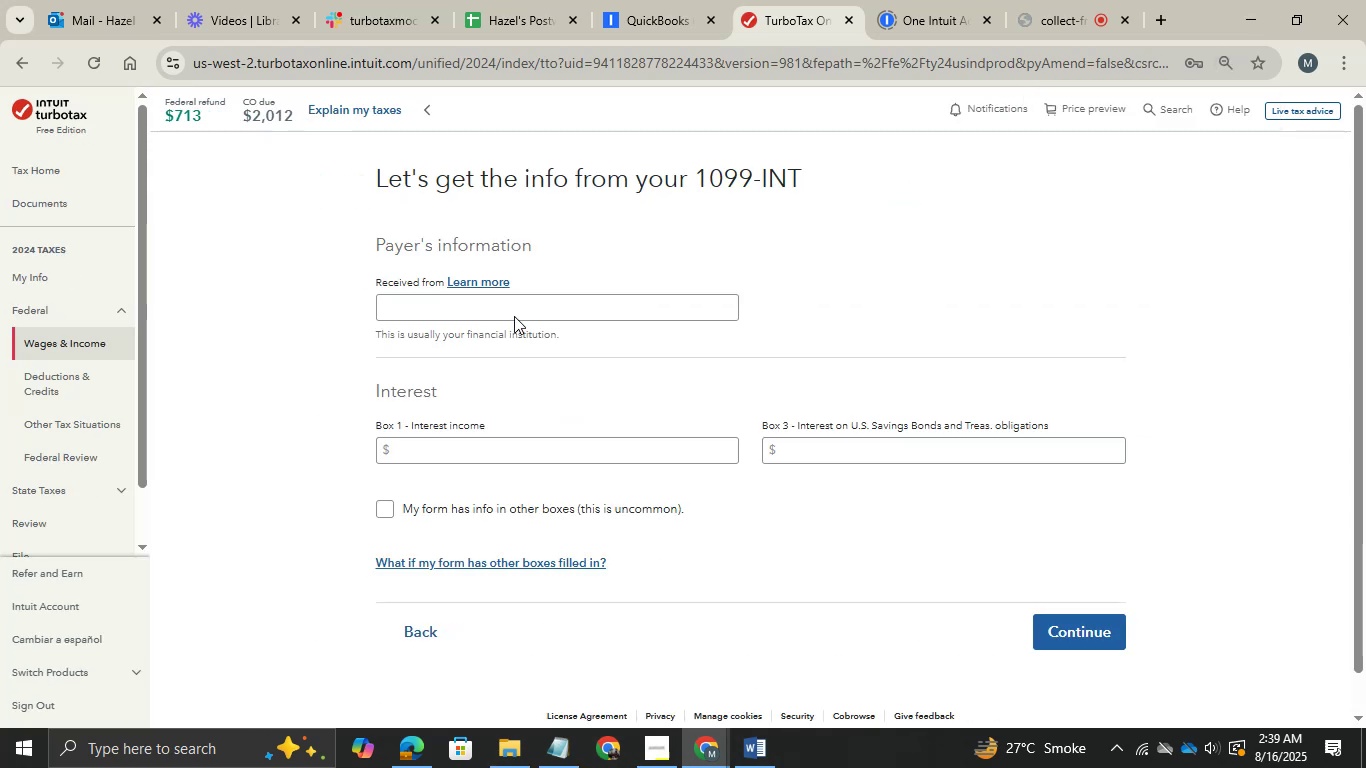 
left_click([453, 315])
 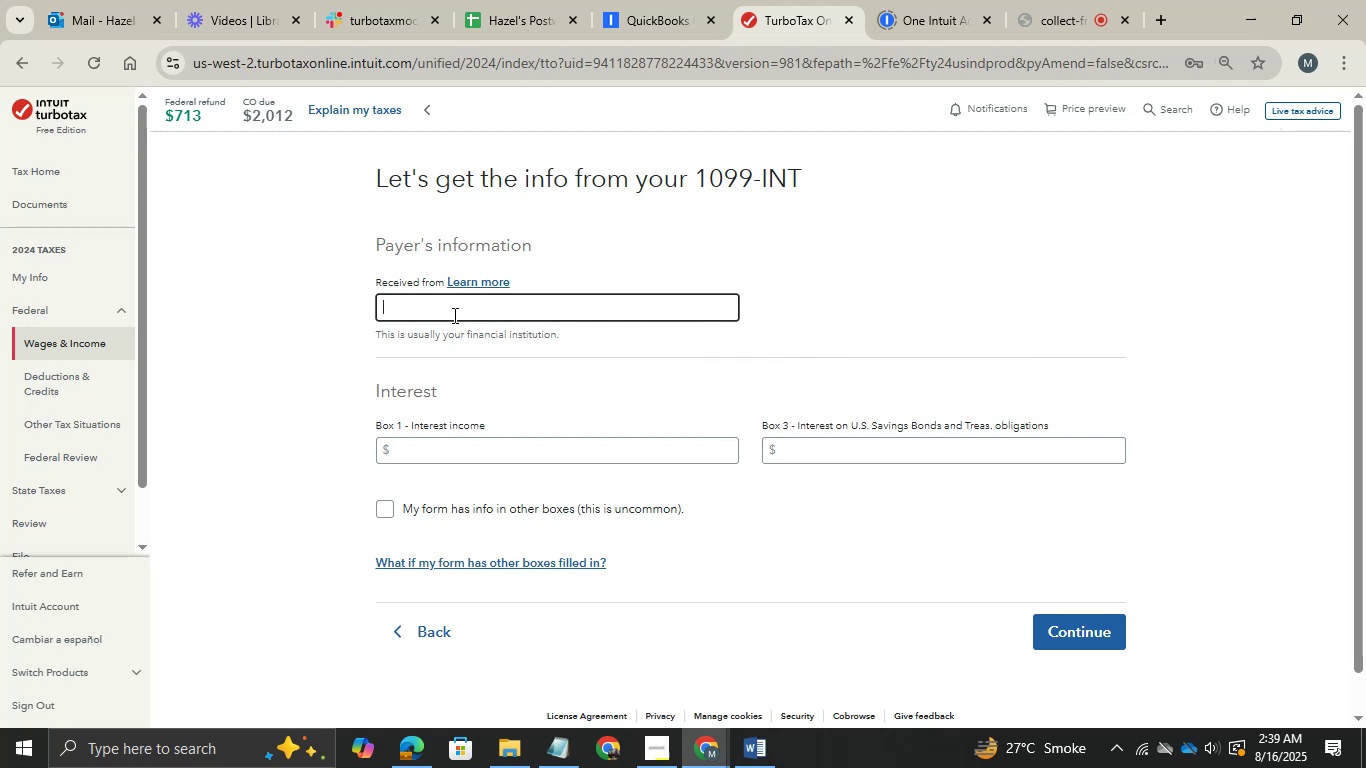 
type(Td va)
key(Backspace)
key(Backspace)
type(Bankk)
key(Tab)
 